 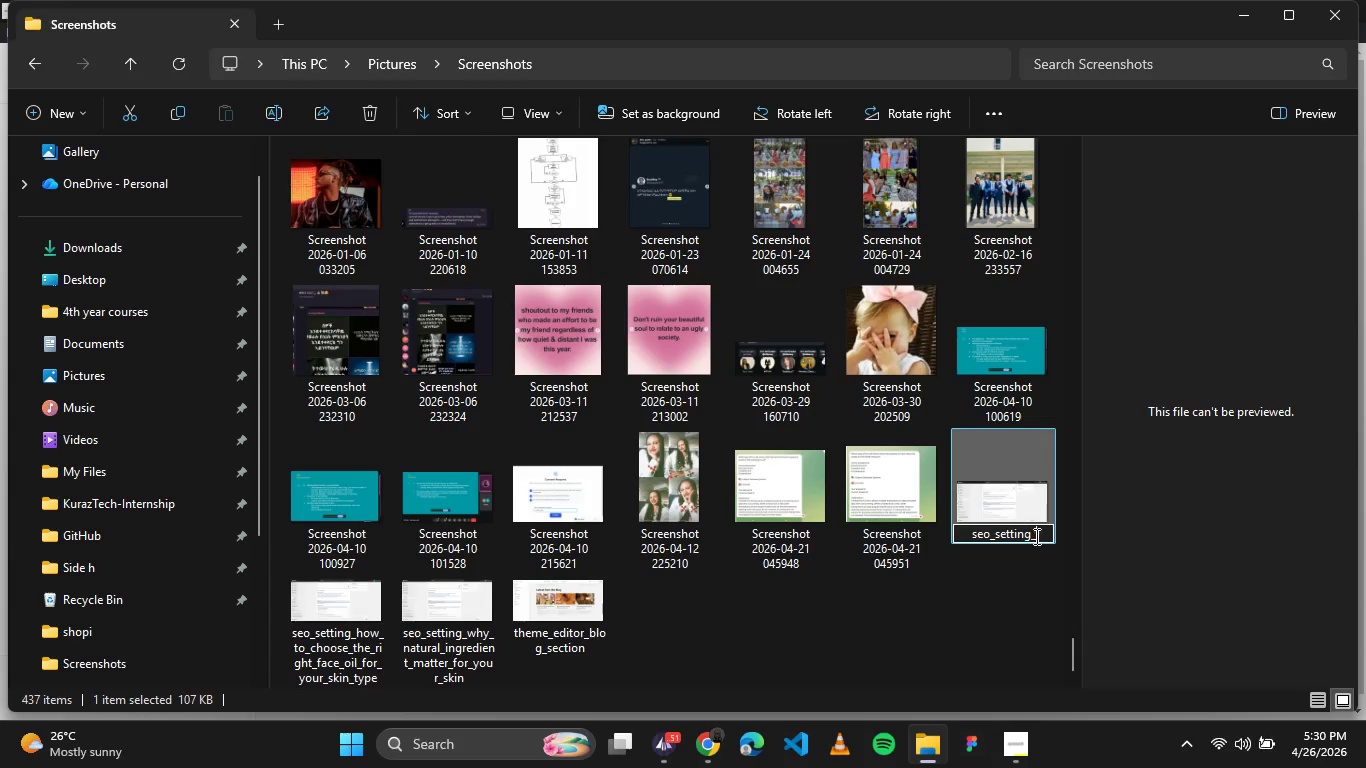 
key(Control+V)
 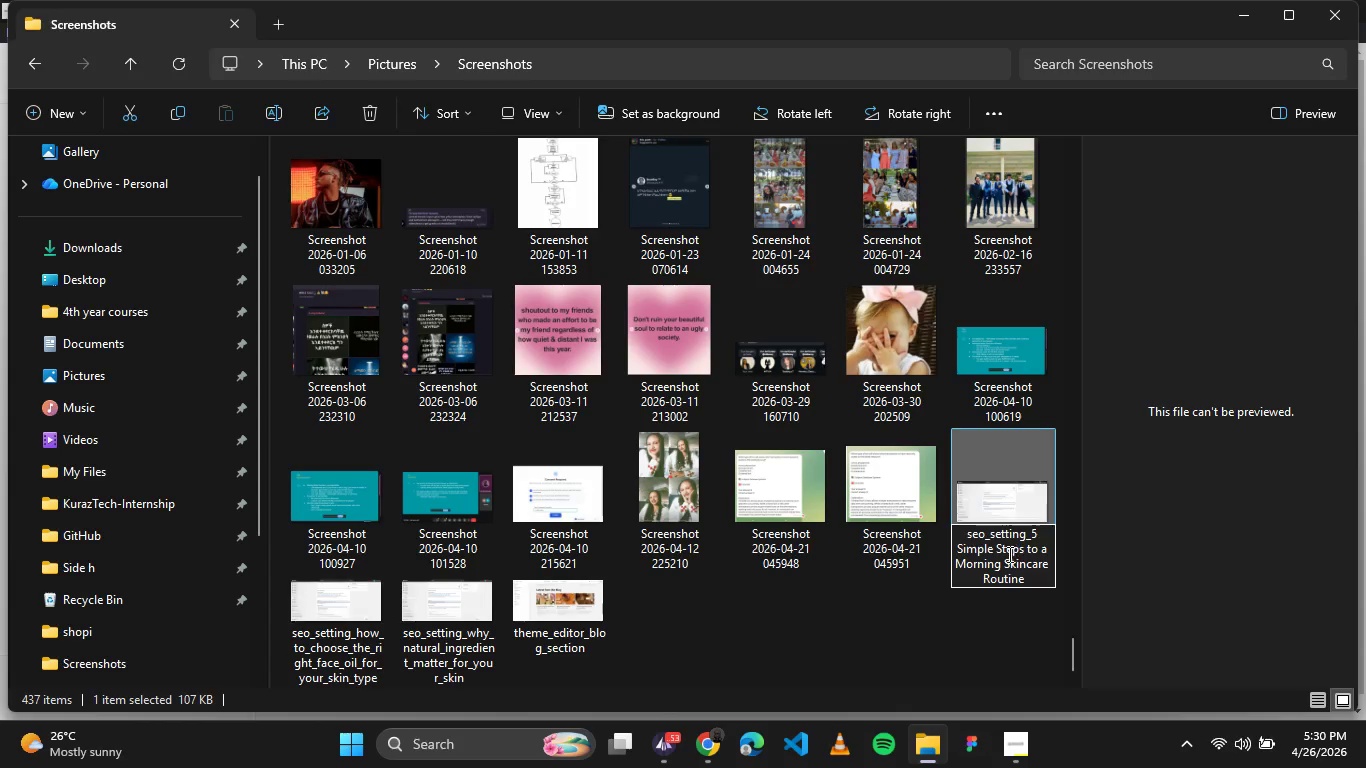 
left_click([1002, 545])
 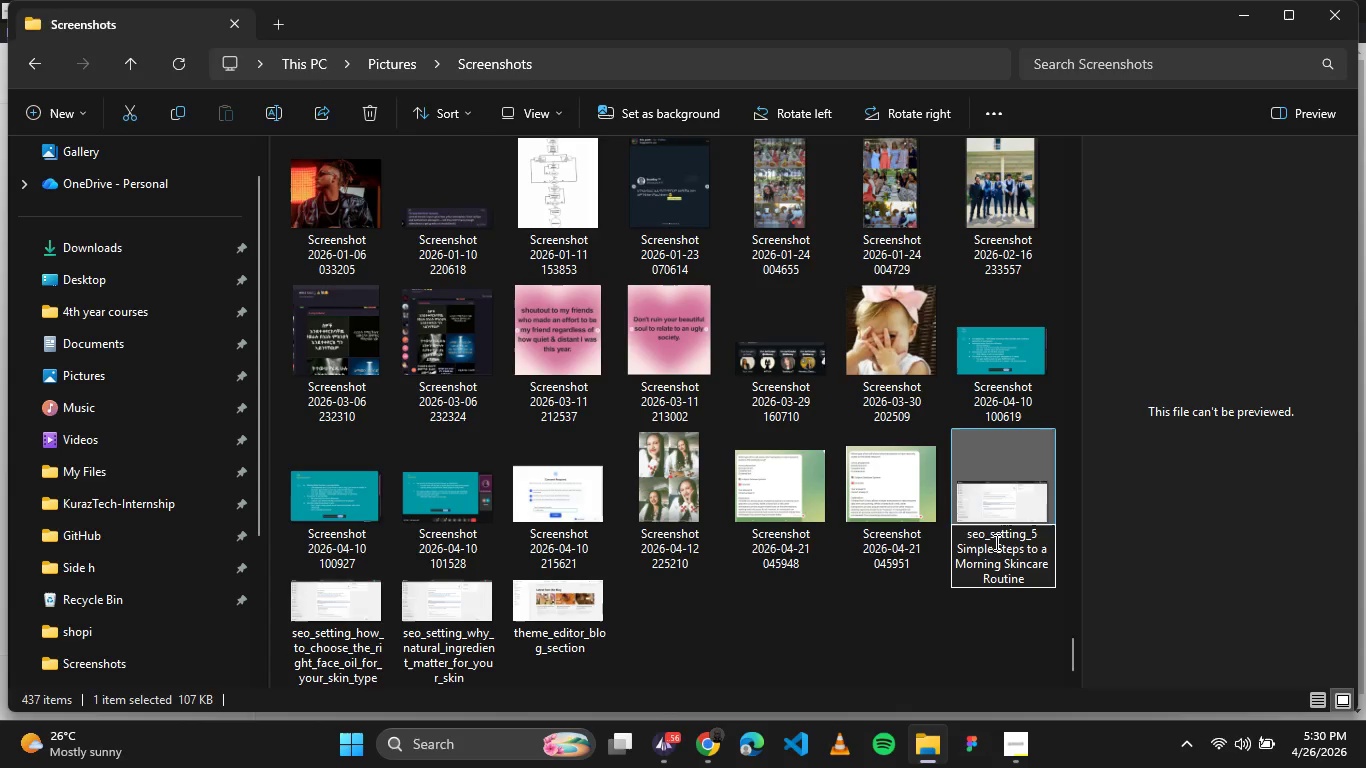 
key(Backspace)
 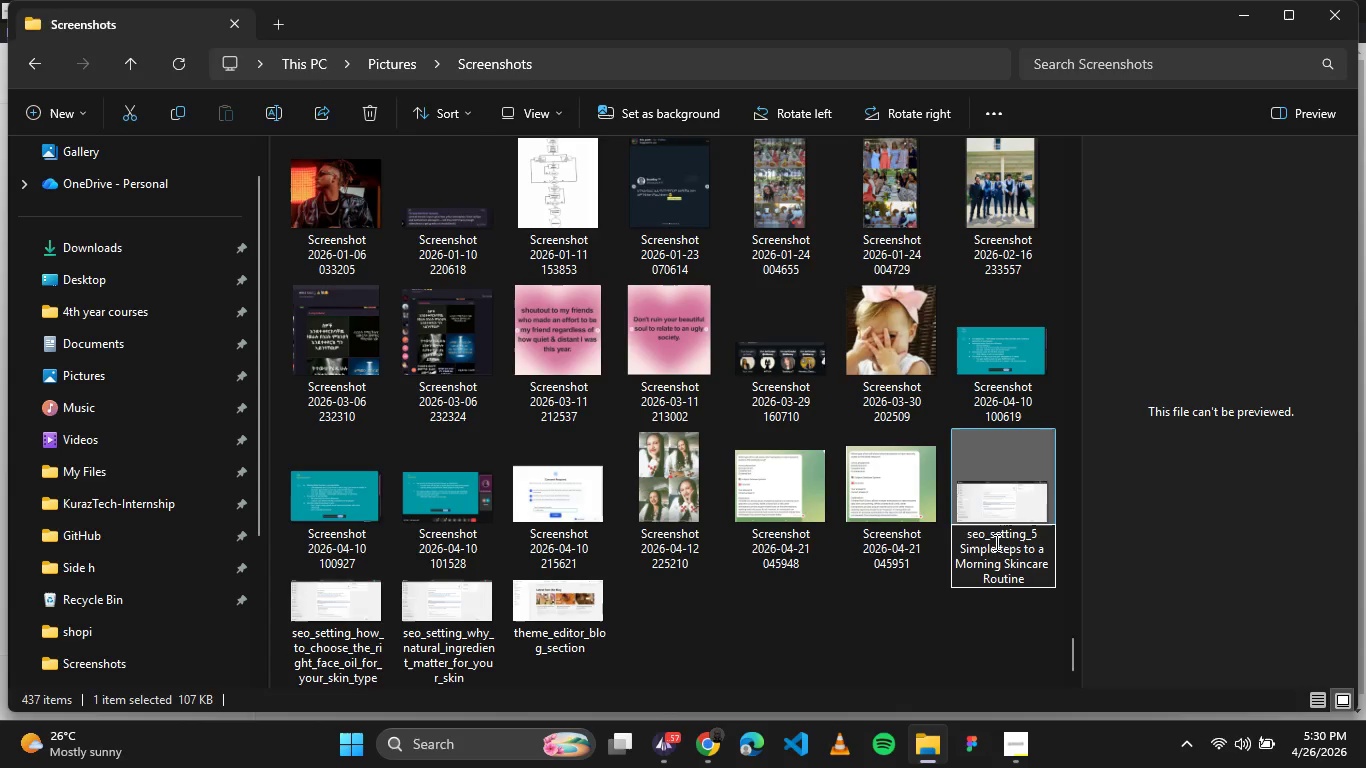 
key(Backspace)
 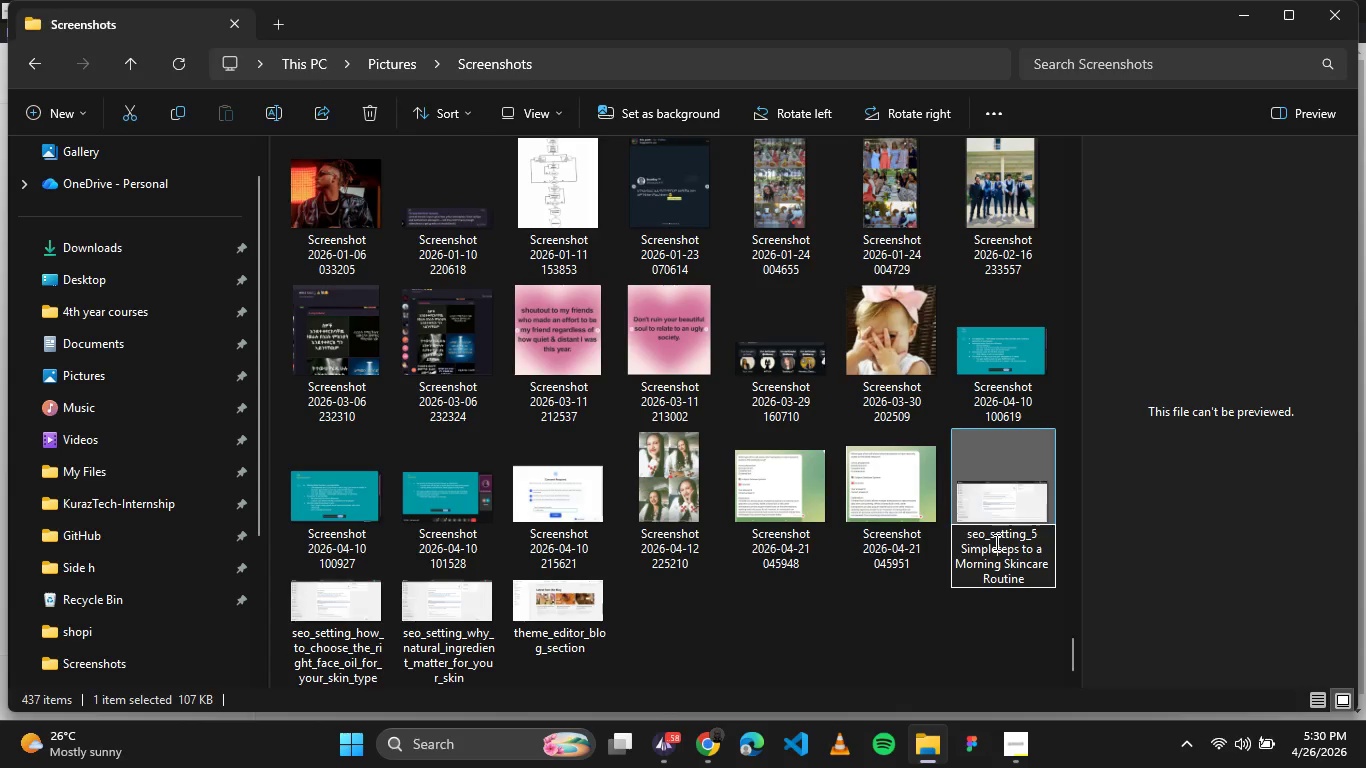 
hold_key(key=ShiftRight, duration=0.5)
 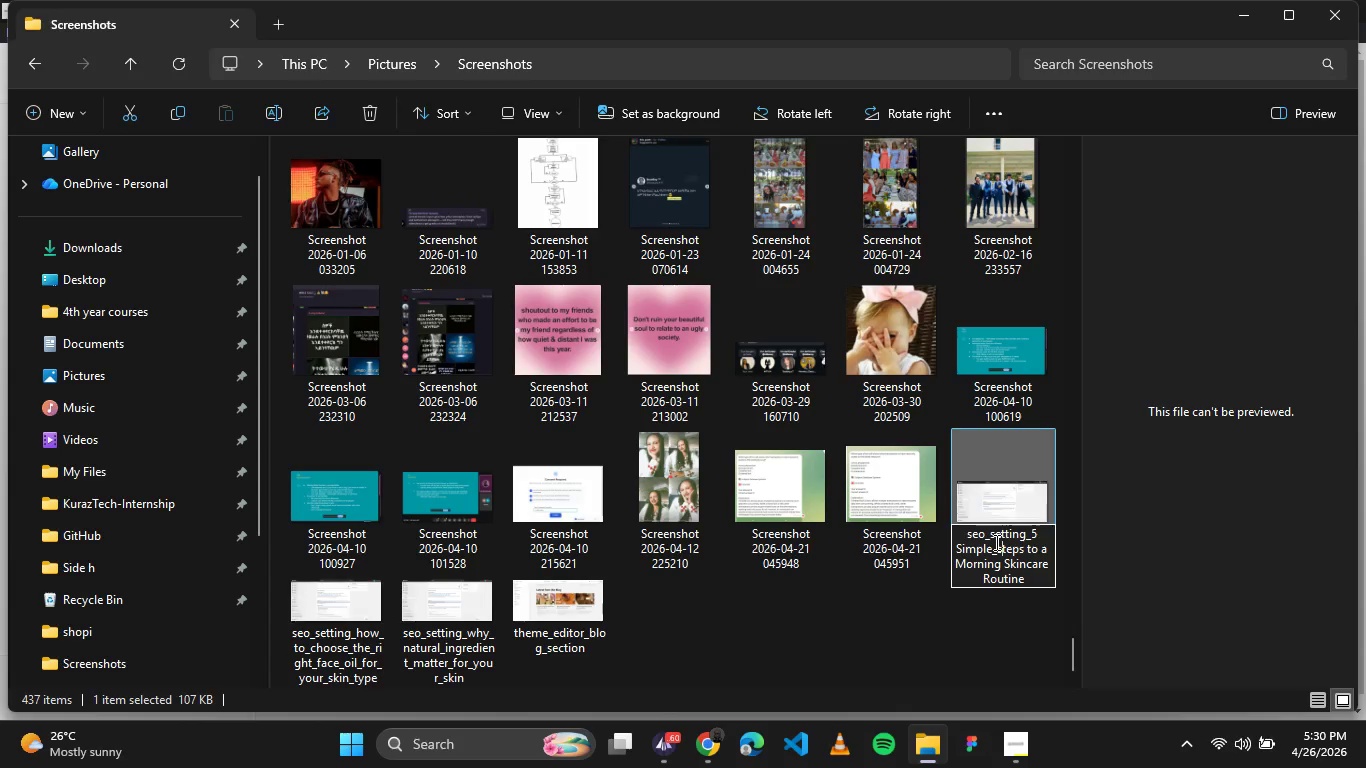 
key(Minus)
 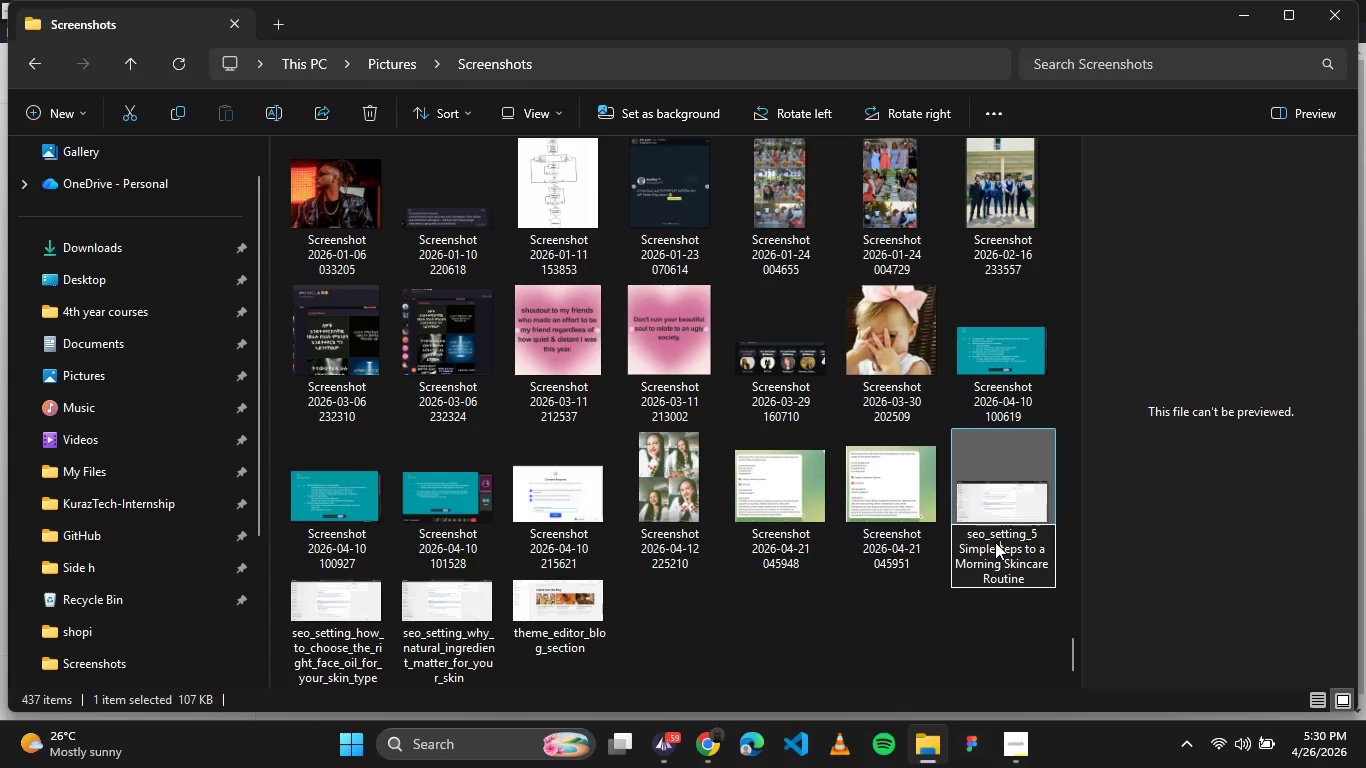 
key(S)
 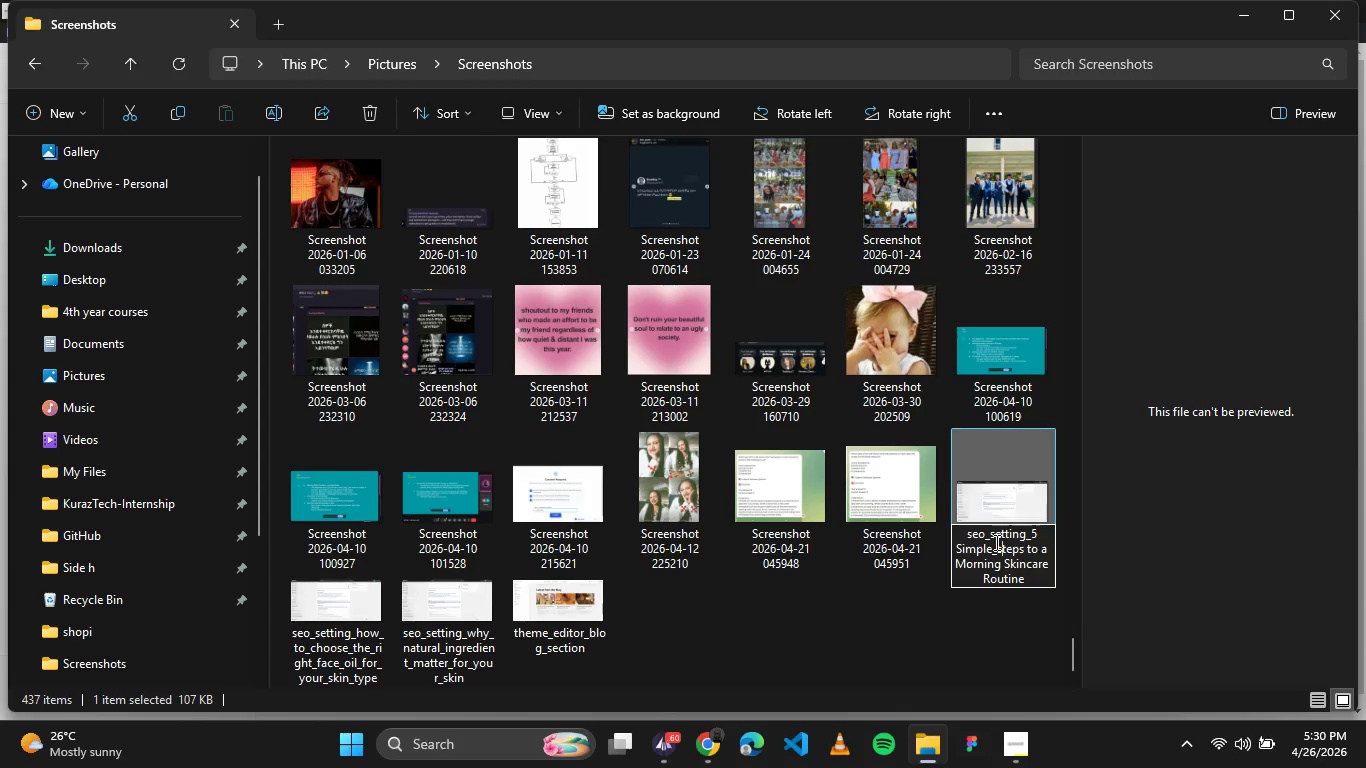 
key(ArrowLeft)
 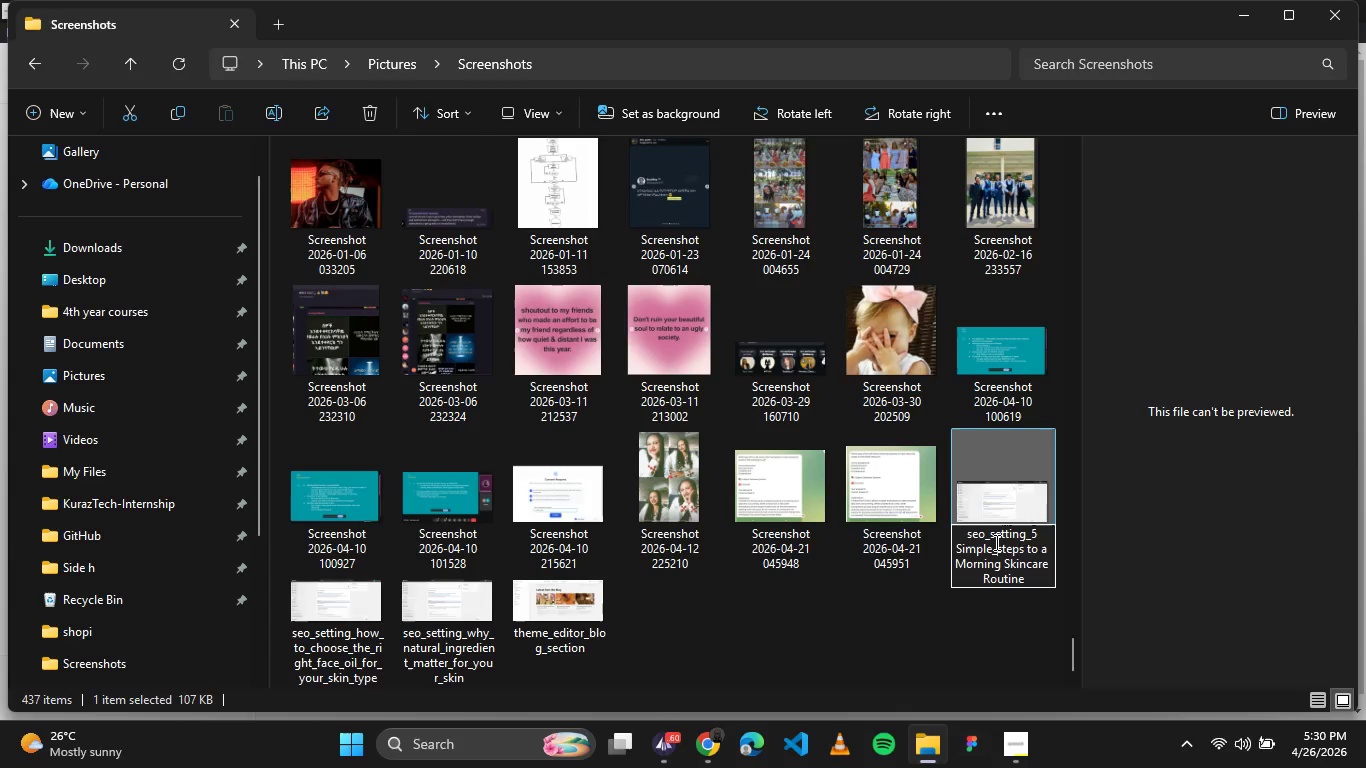 
key(ArrowLeft)
 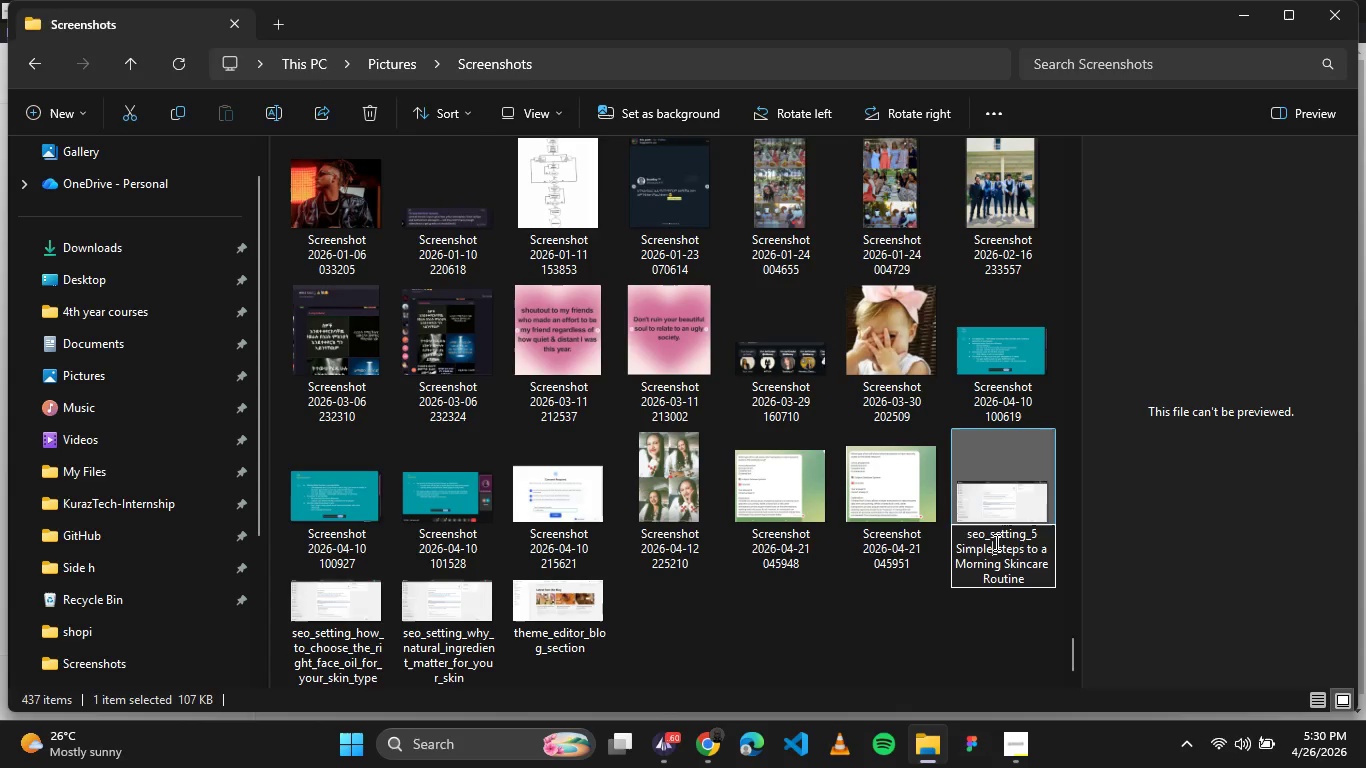 
key(ArrowLeft)
 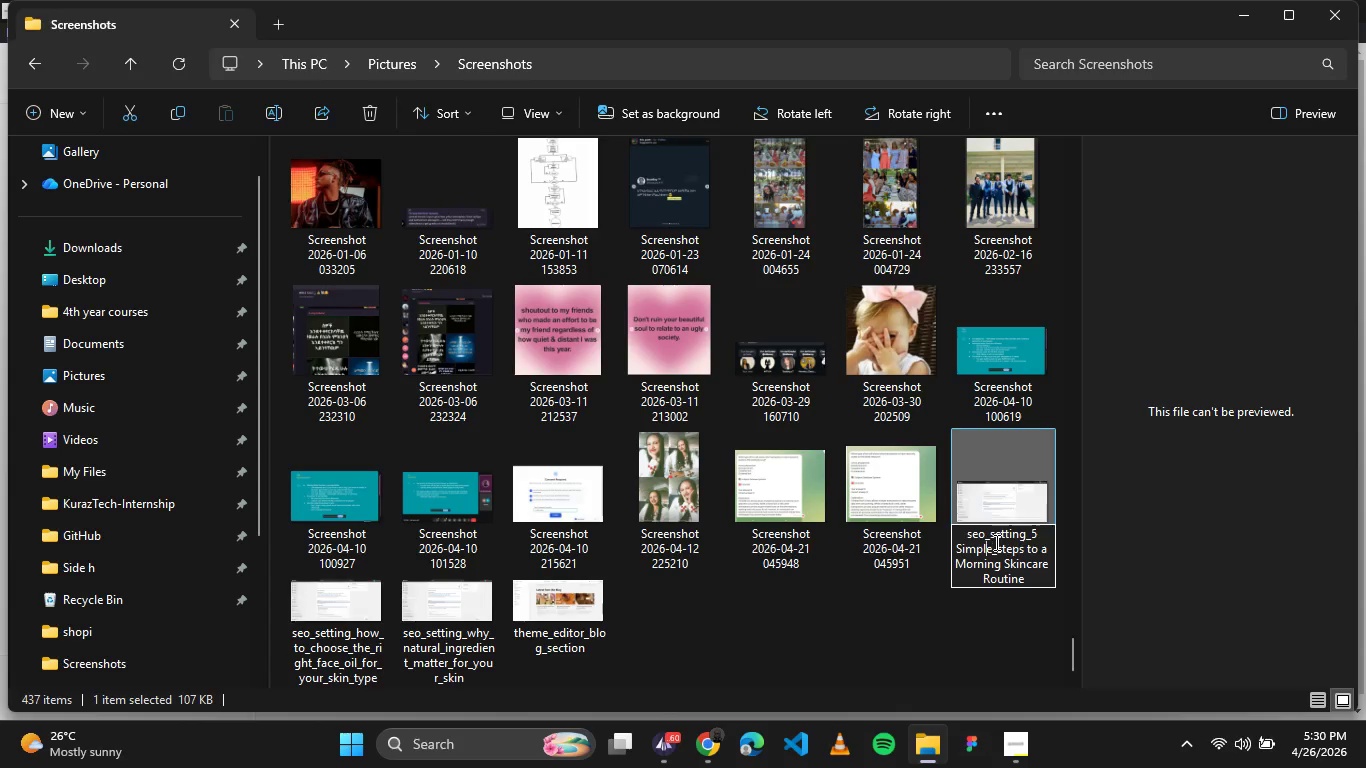 
key(ArrowLeft)
 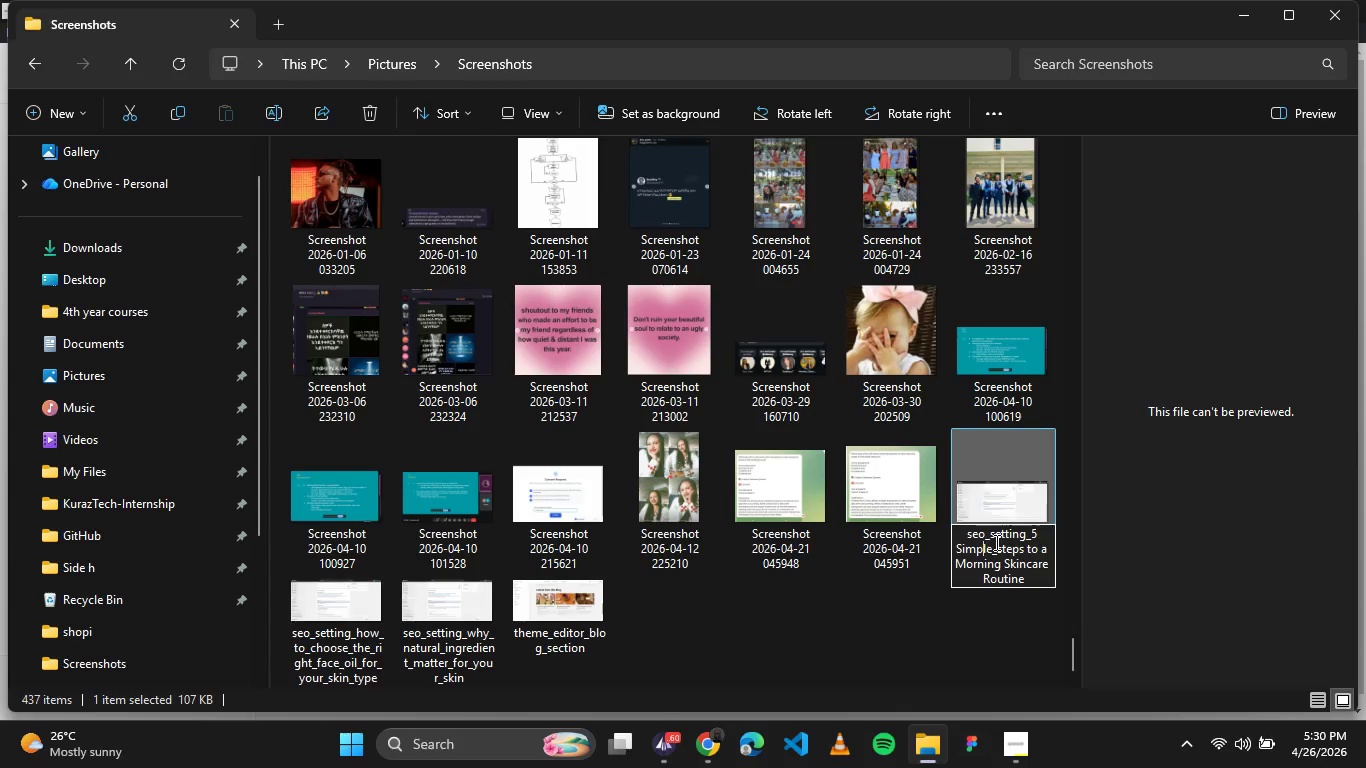 
key(ArrowLeft)
 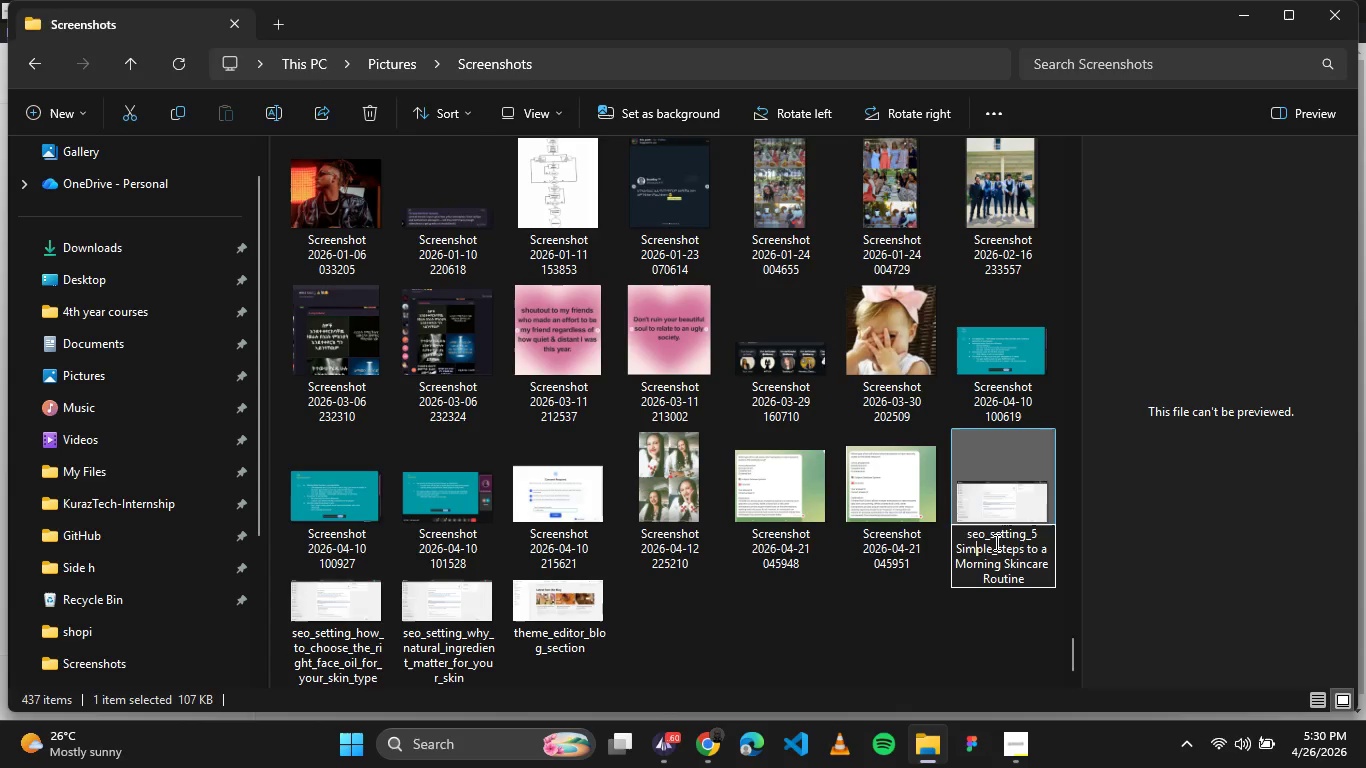 
key(ArrowLeft)
 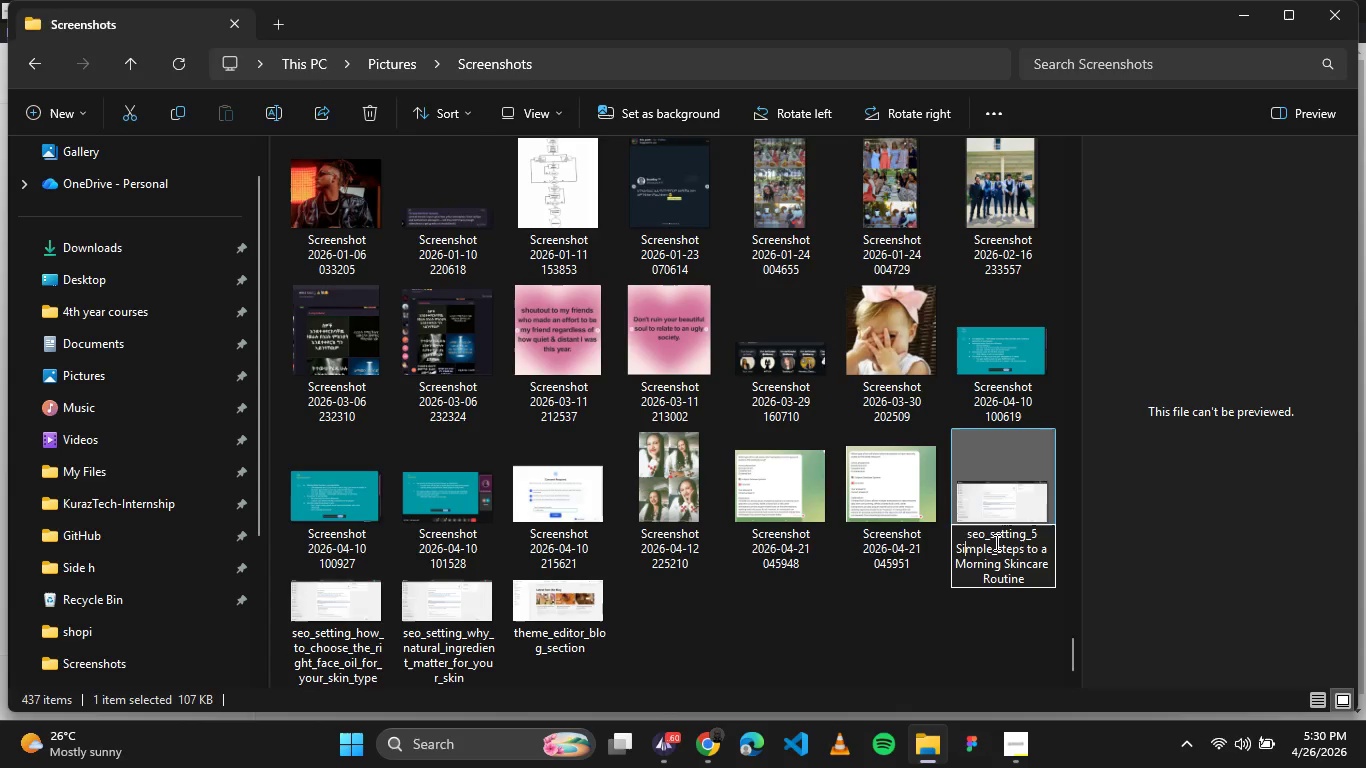 
key(ArrowLeft)
 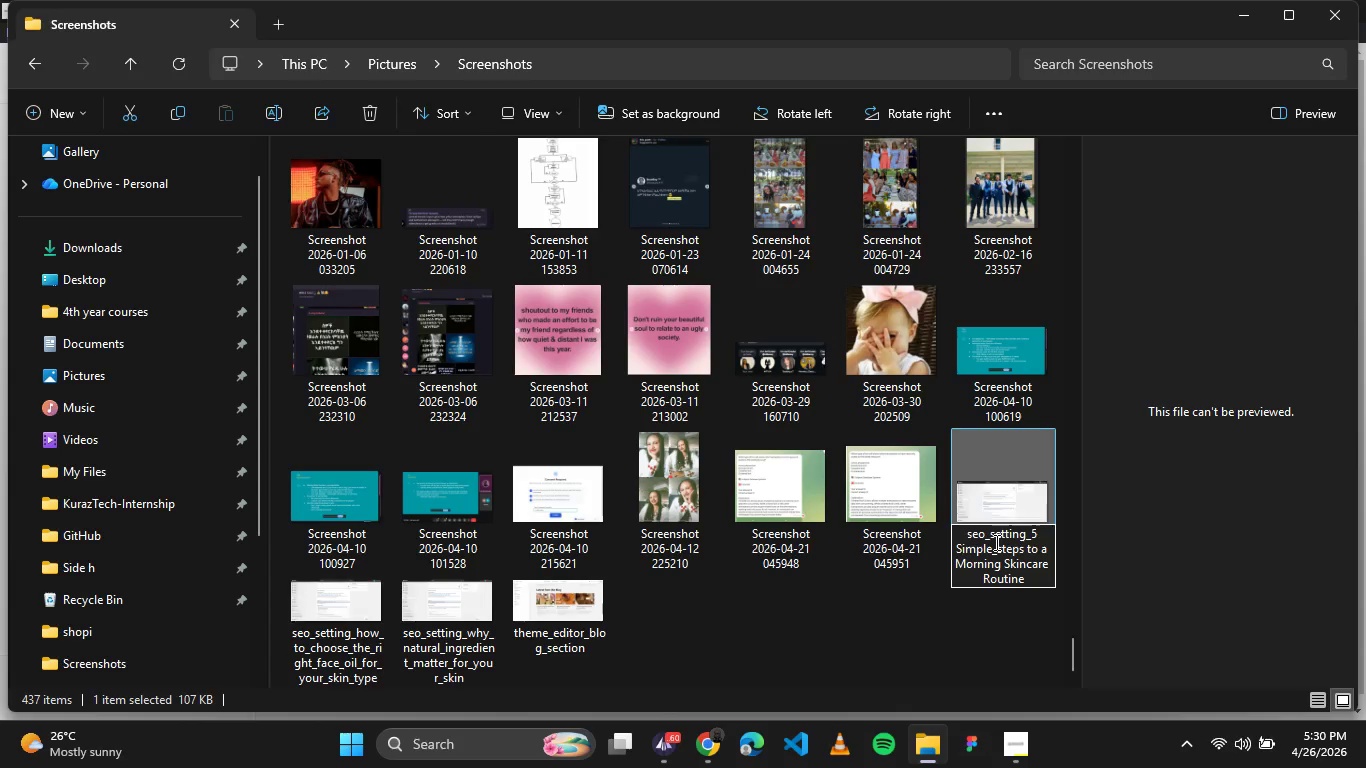 
key(Backspace)
 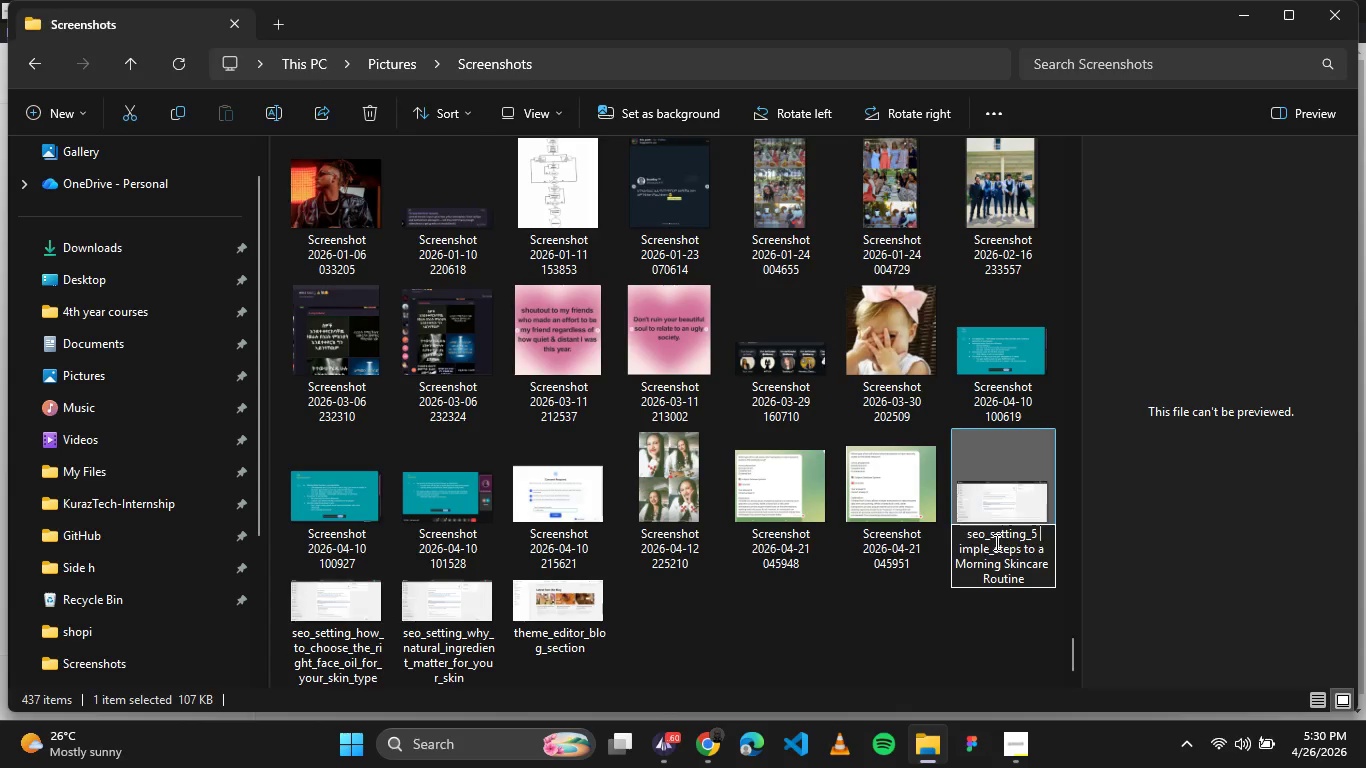 
key(Backspace)
 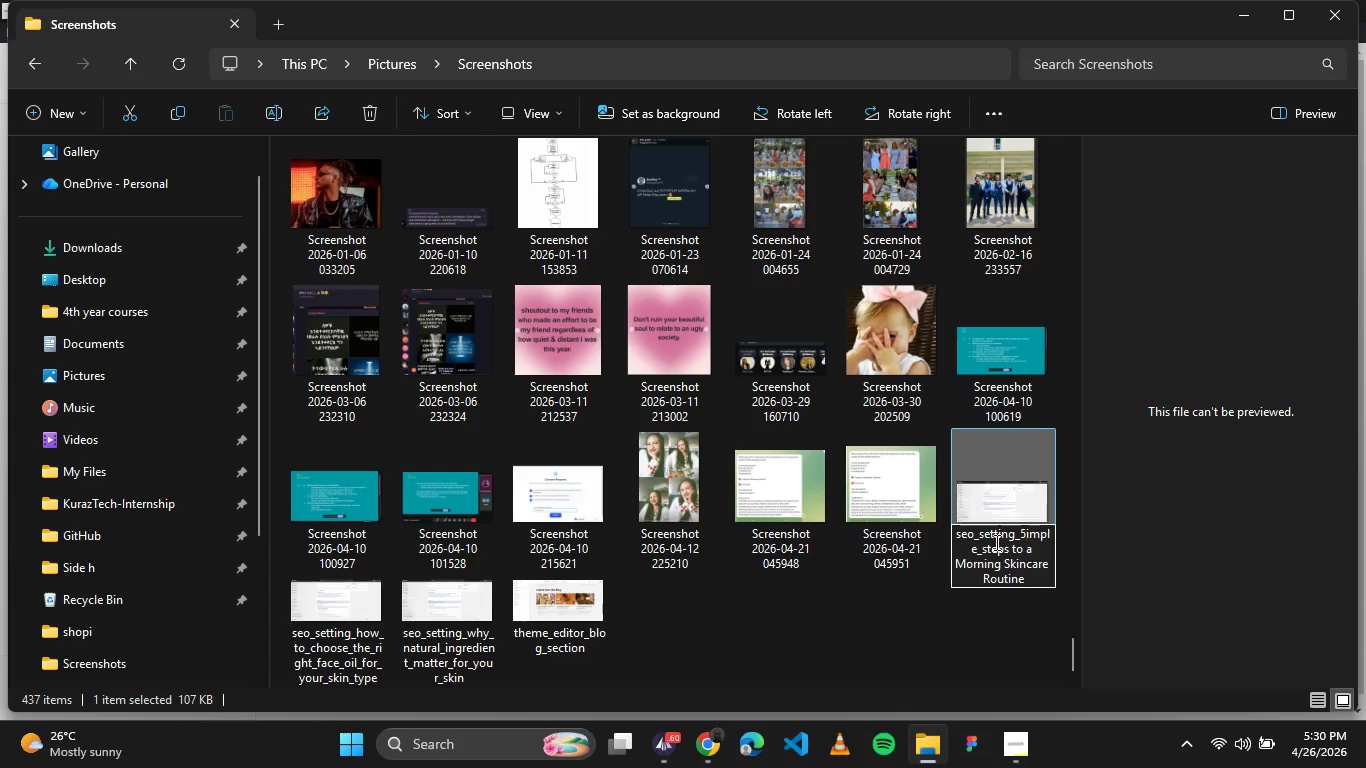 
key(Shift+Minus)
 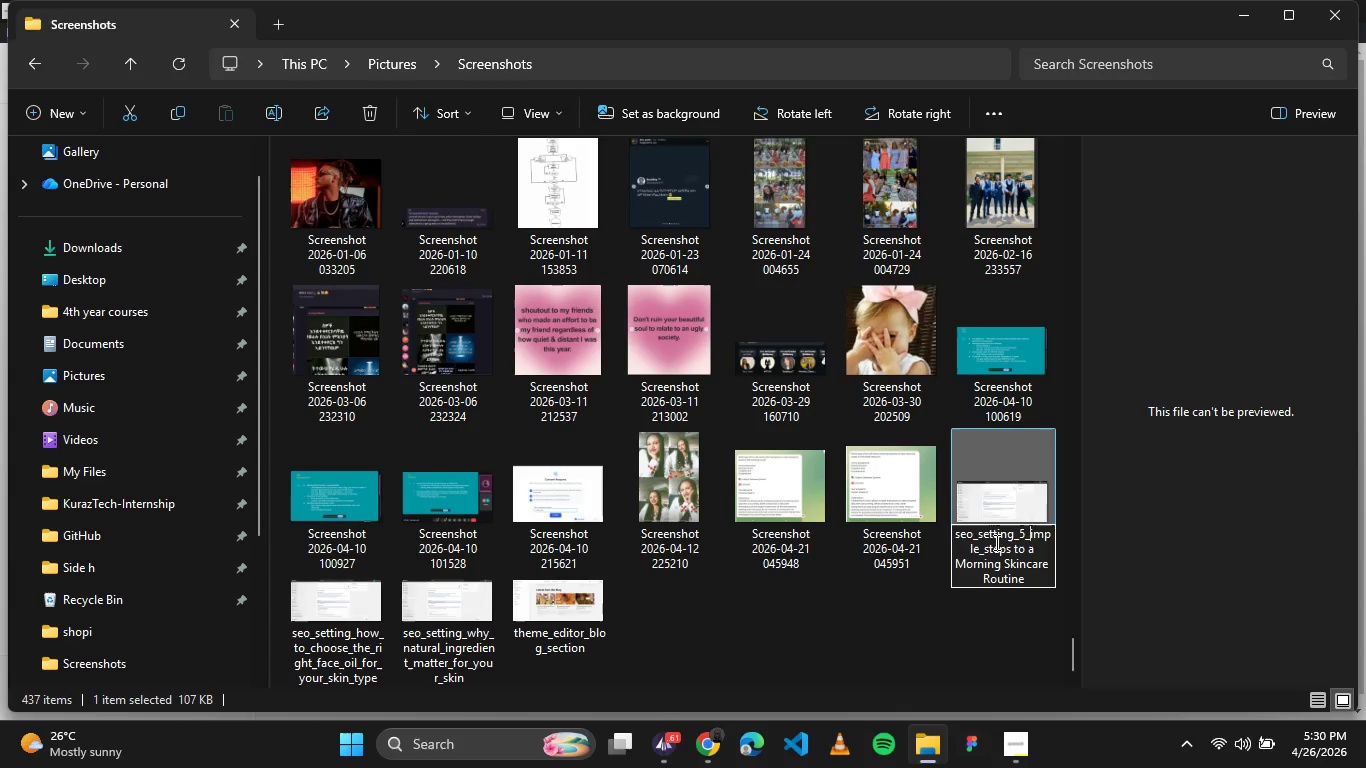 
key(Shift+S)
 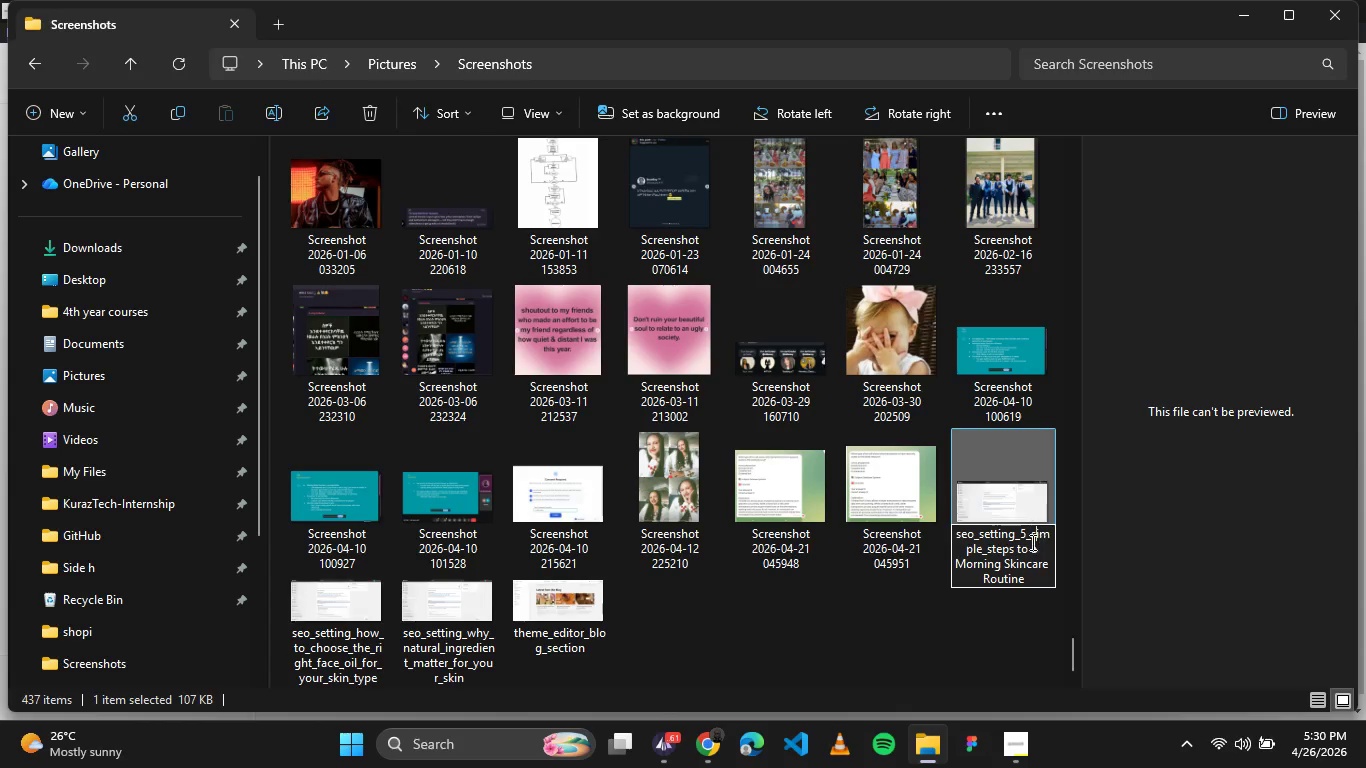 
left_click([1019, 546])
 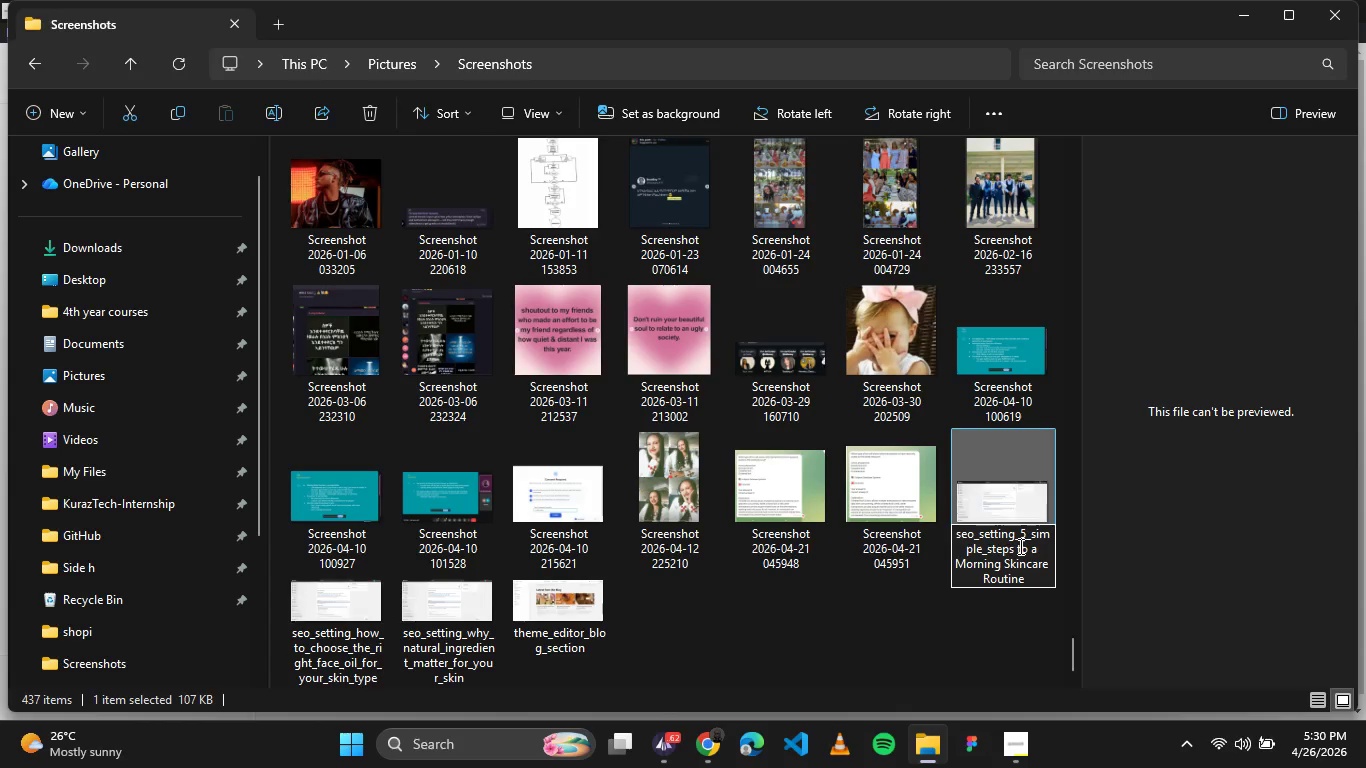 
key(ArrowLeft)
 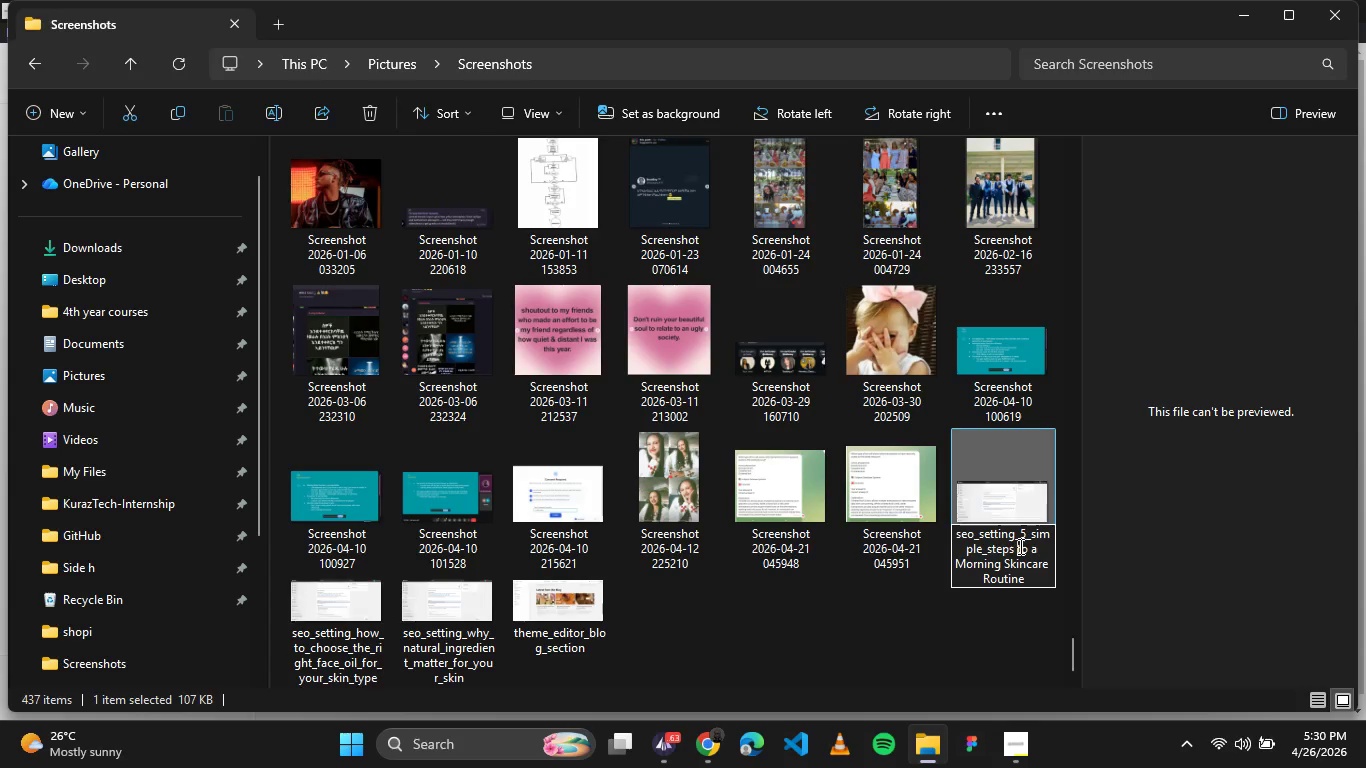 
key(Backspace)
 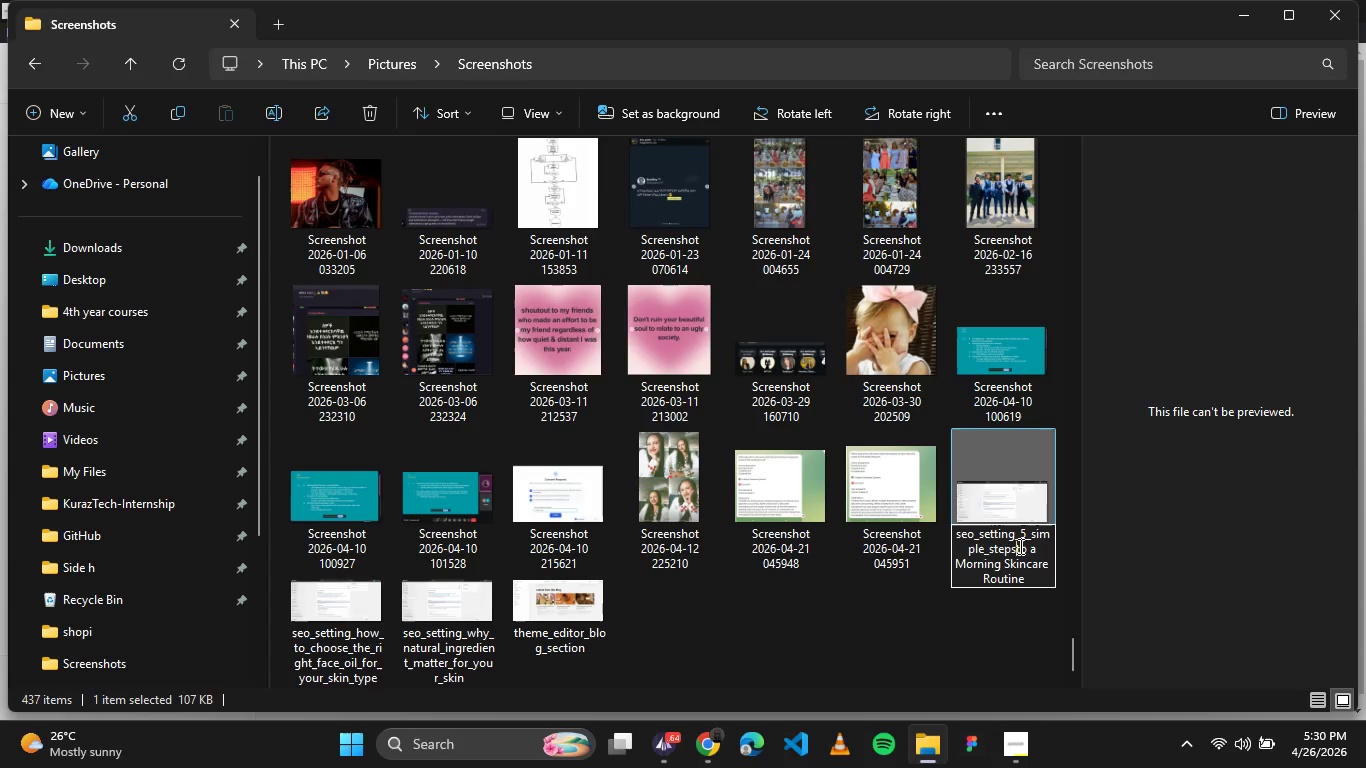 
key(Minus)
 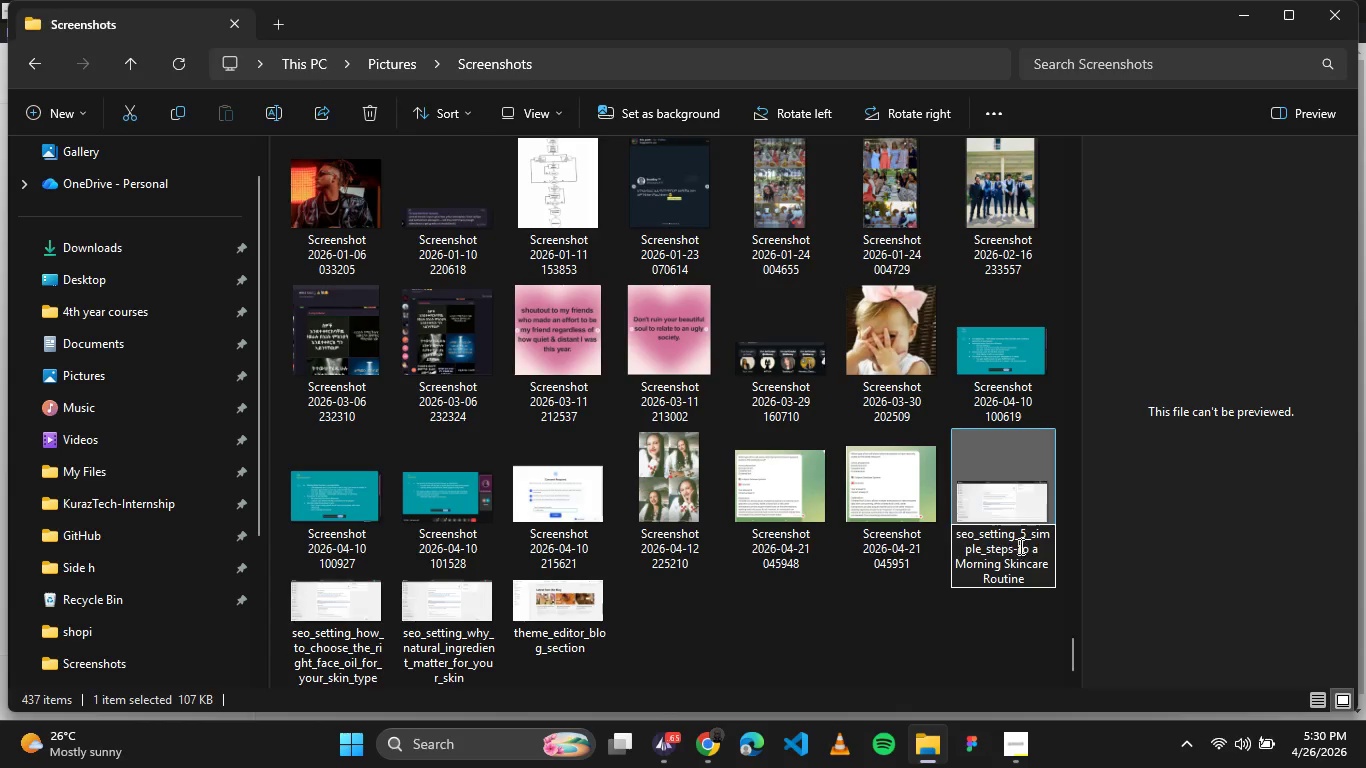 
key(Backspace)
 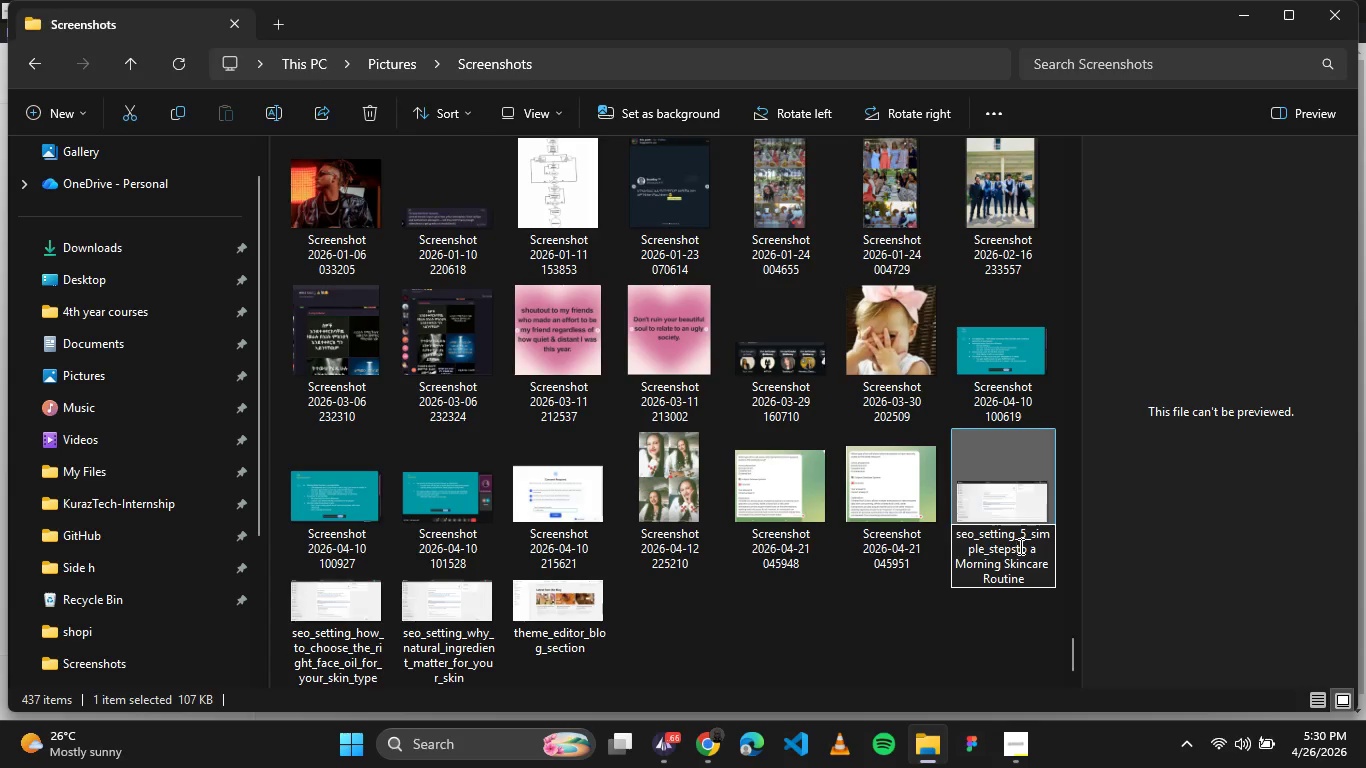 
key(Shift+Minus)
 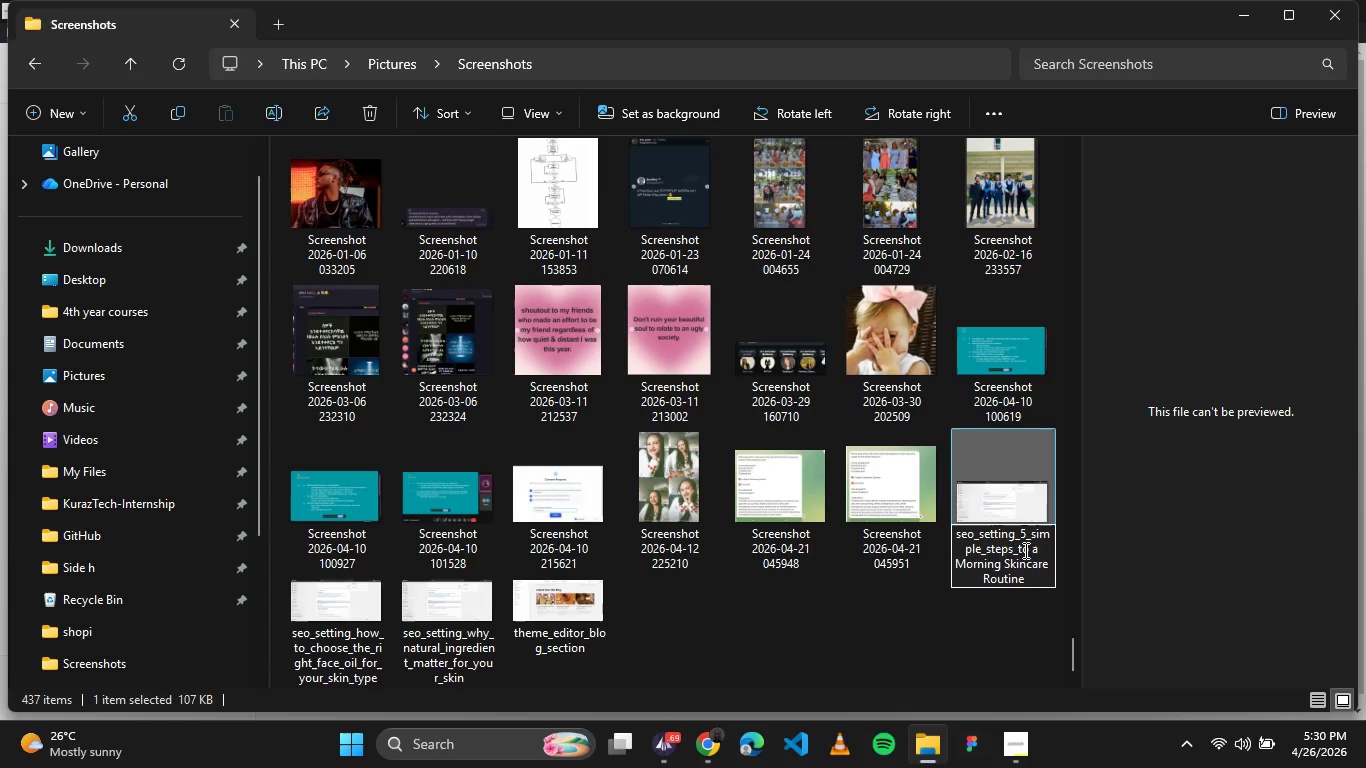 
left_click([1034, 554])
 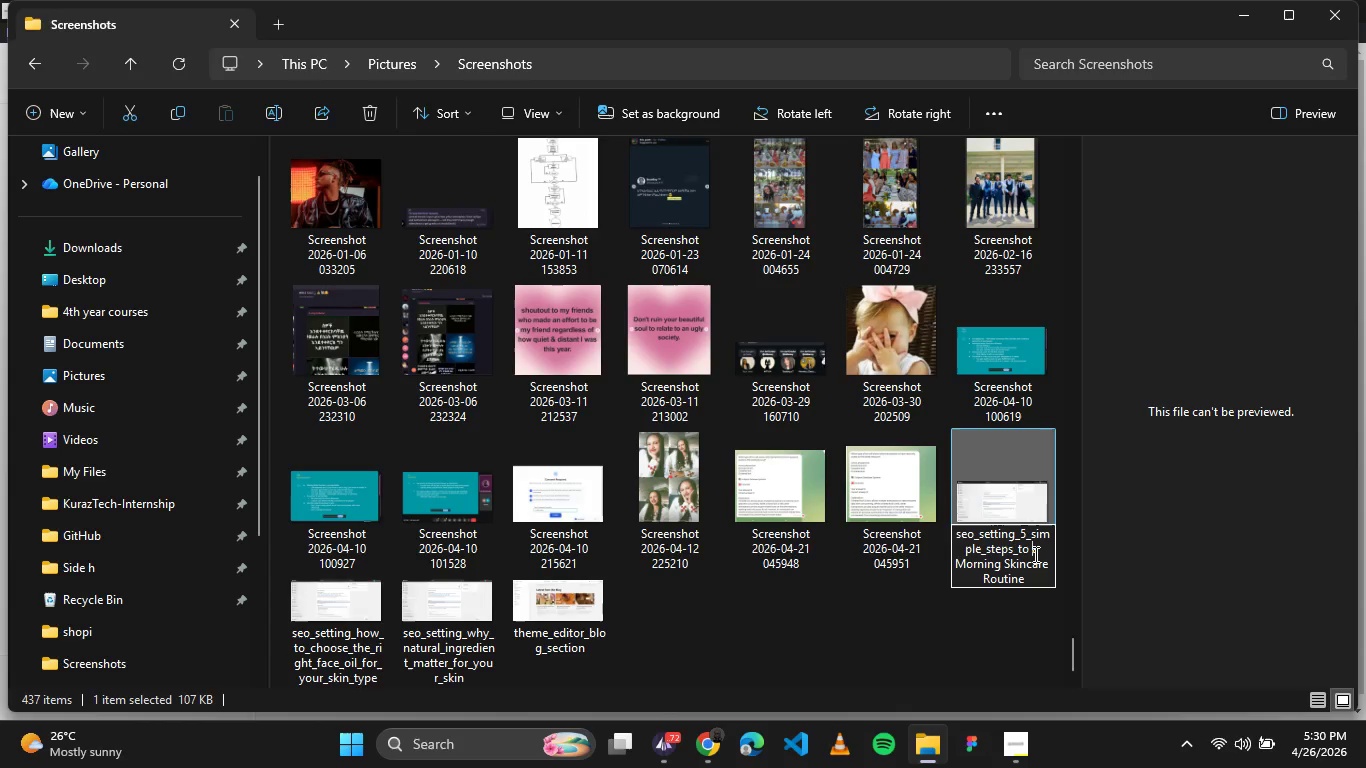 
key(Backspace)
 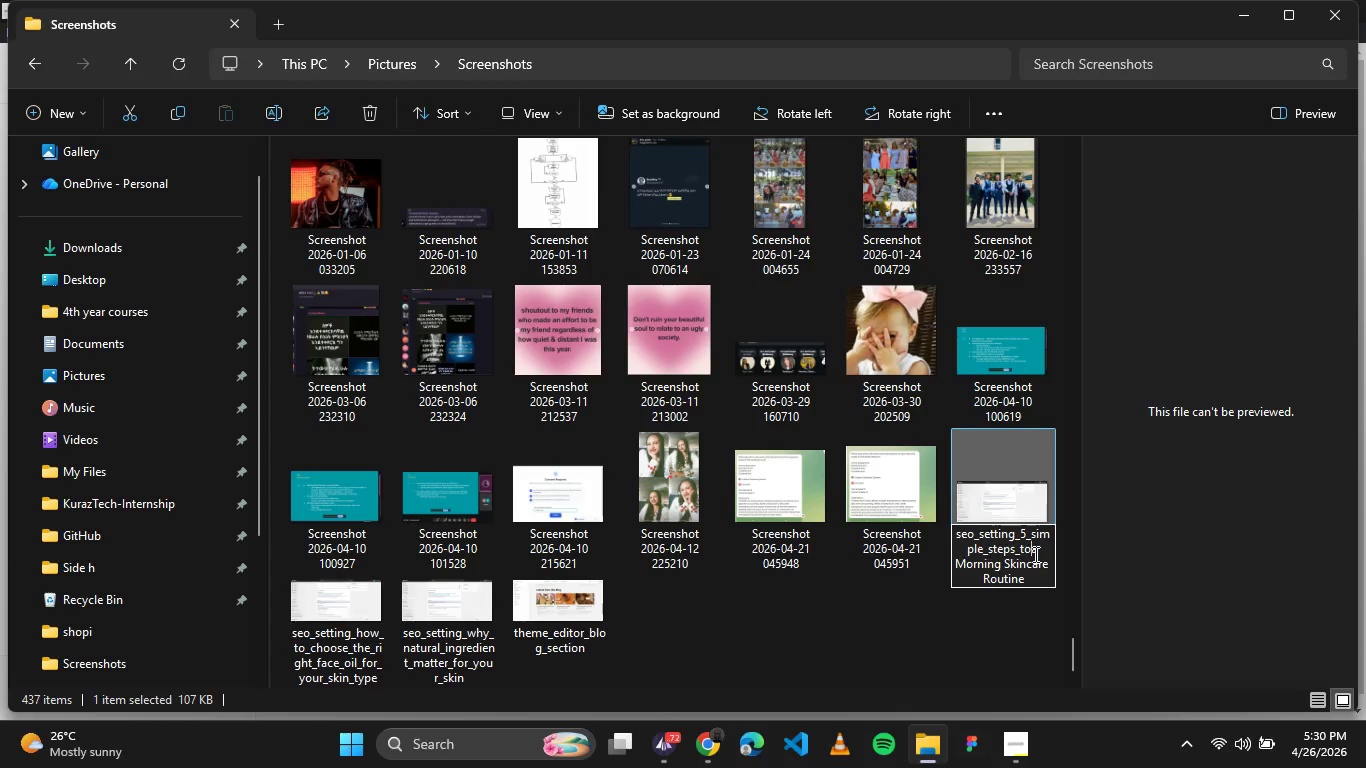 
key(Shift+Minus)
 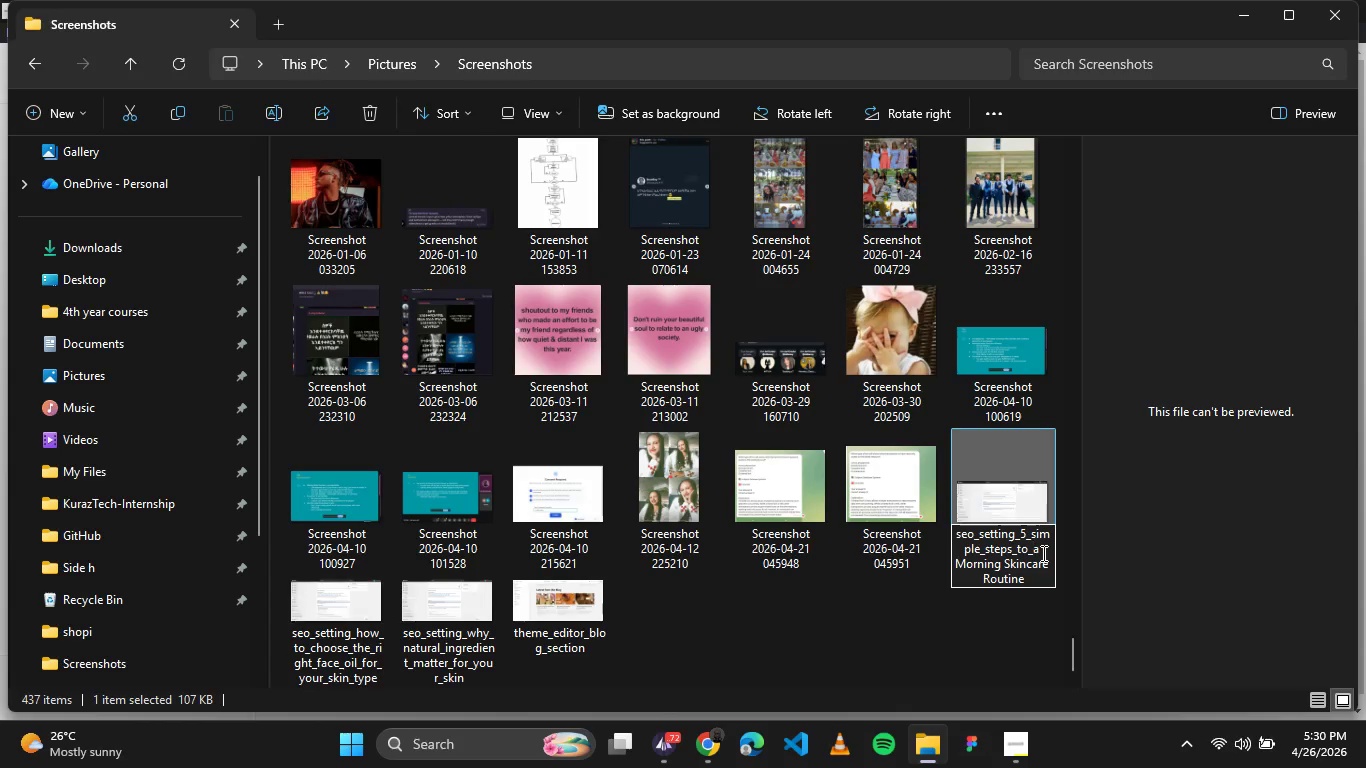 
left_click([963, 562])
 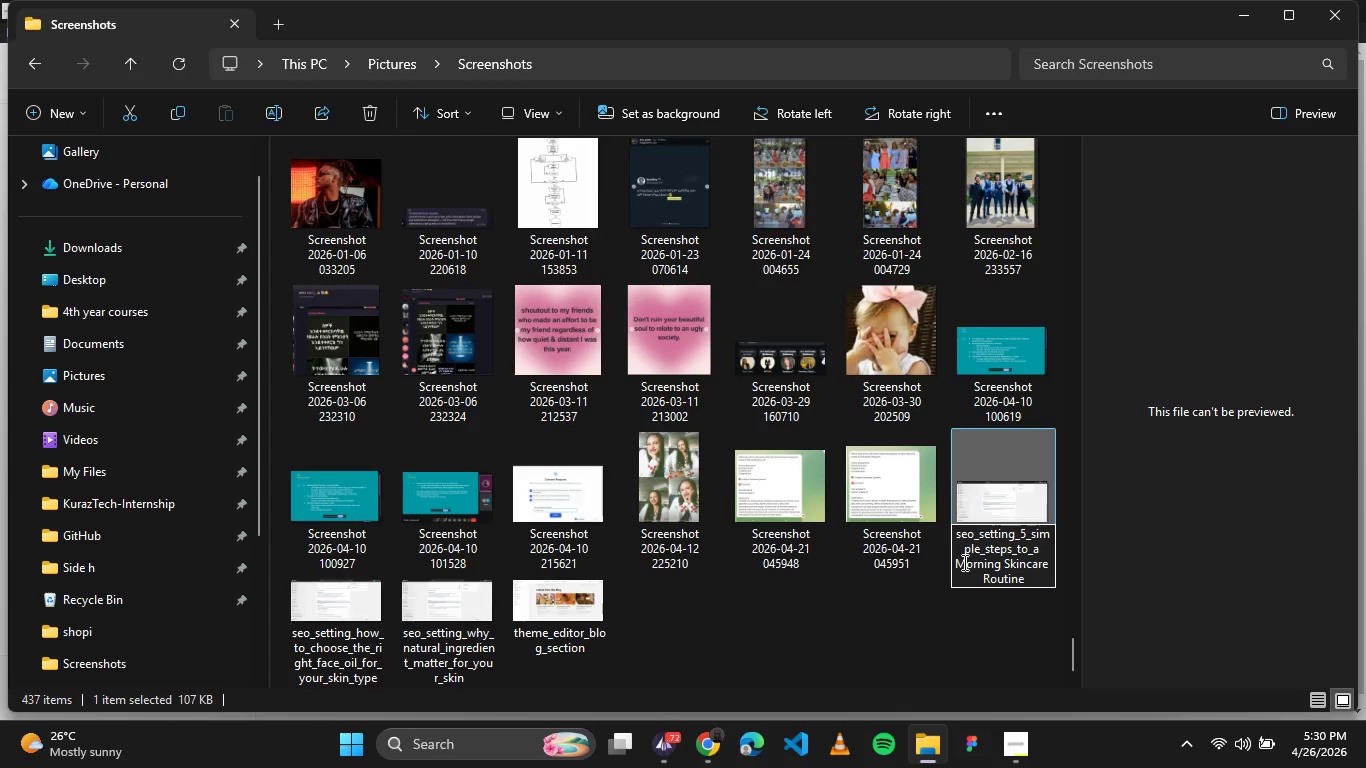 
key(Backspace)
 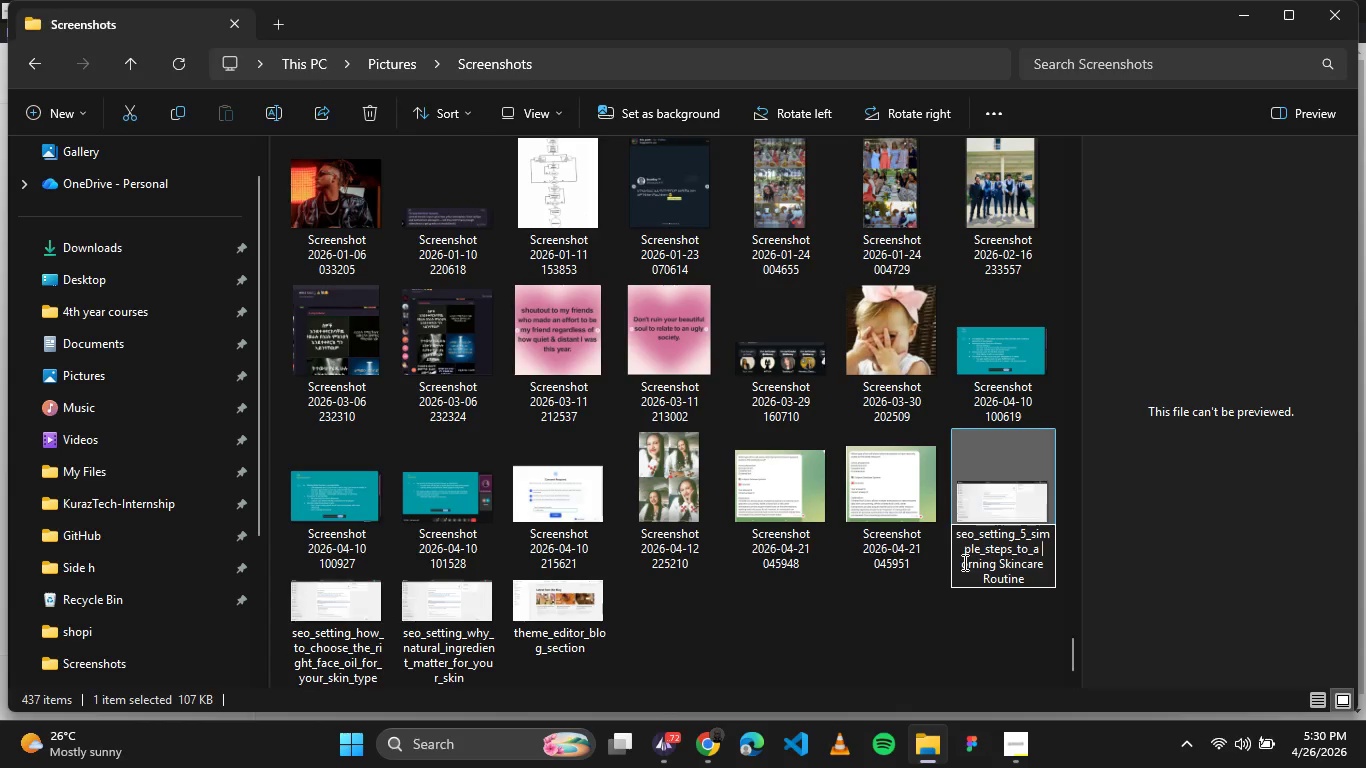 
key(Backspace)
 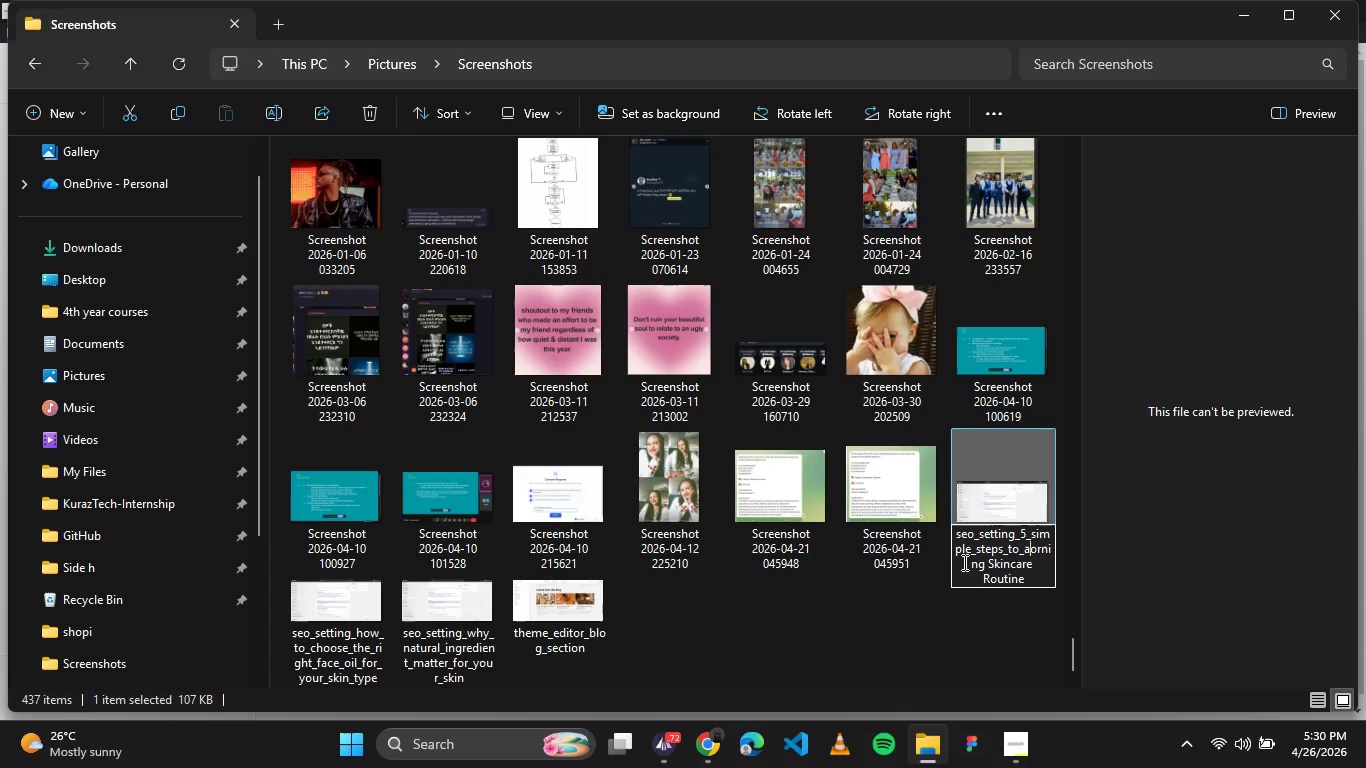 
key(Shift+Minus)
 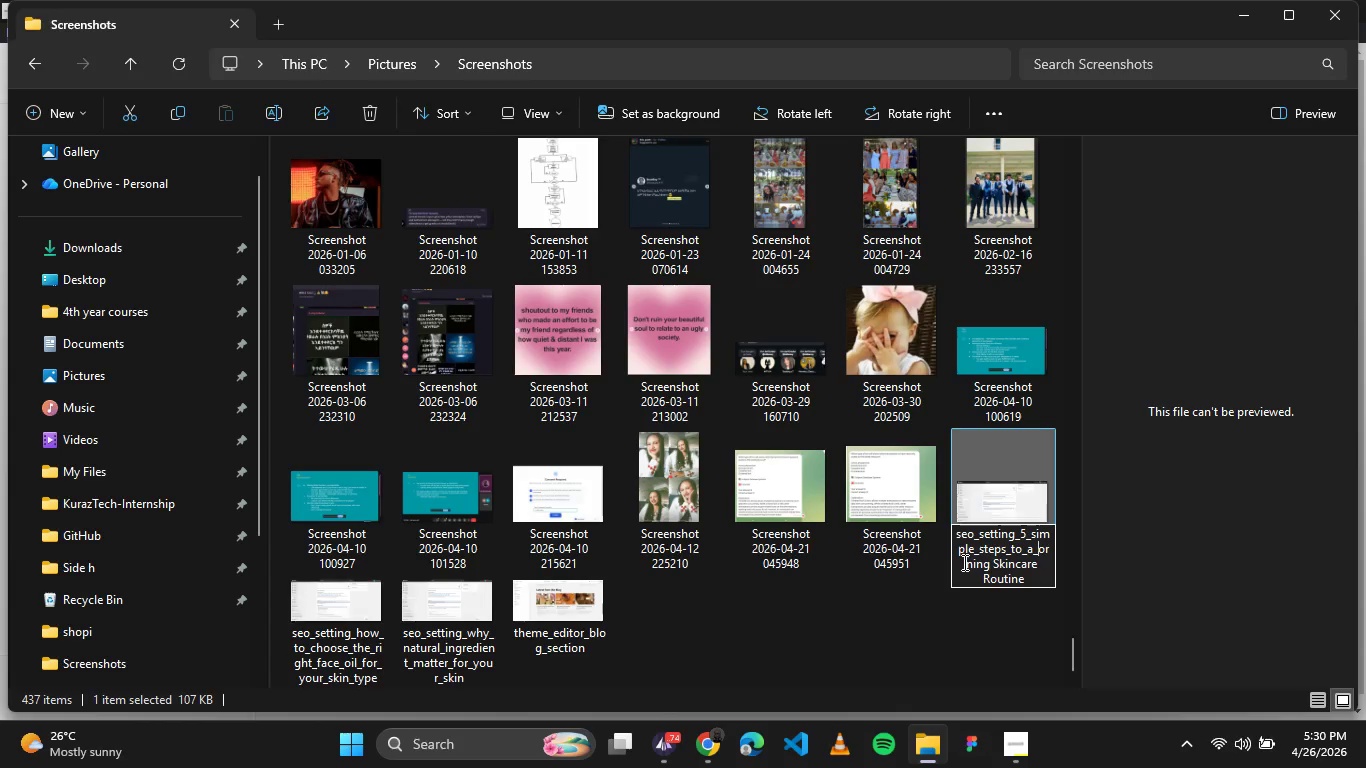 
key(M)
 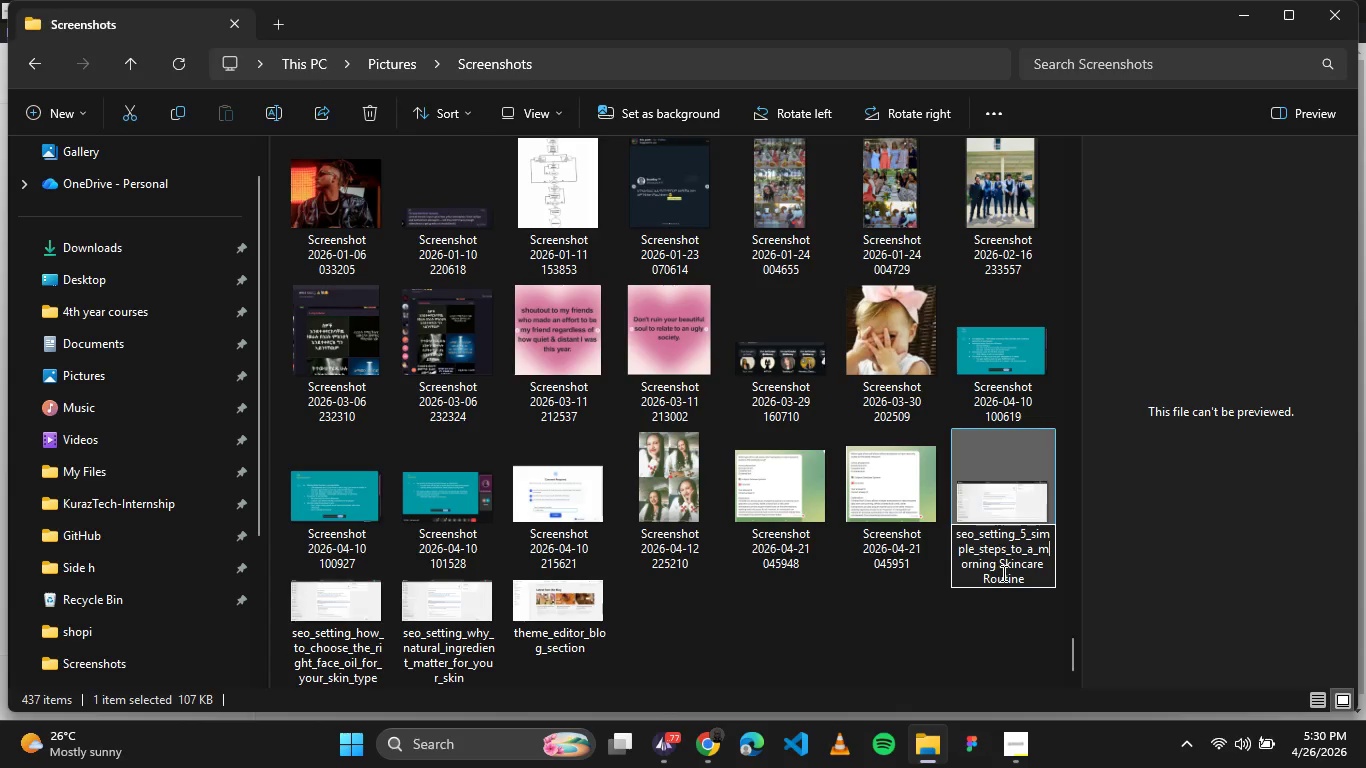 
left_click([1003, 570])
 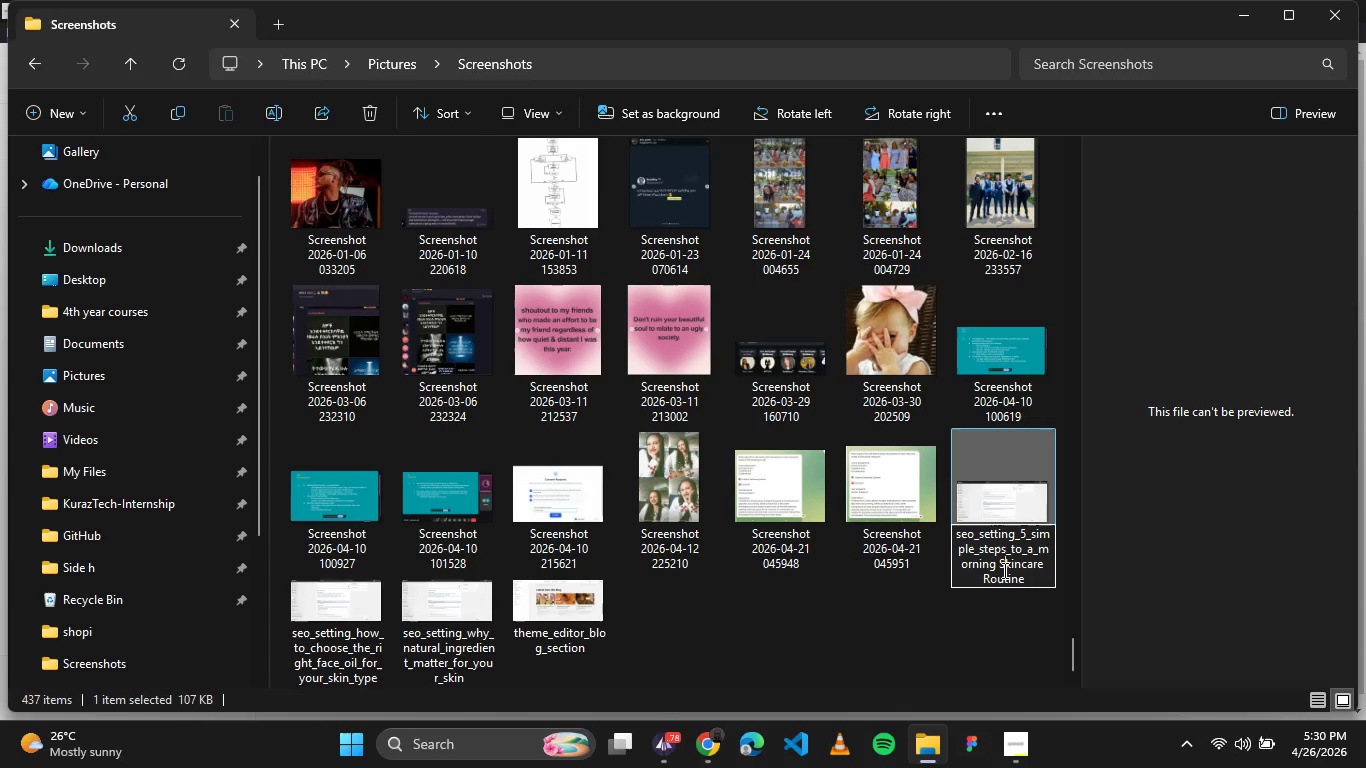 
key(Backspace)
 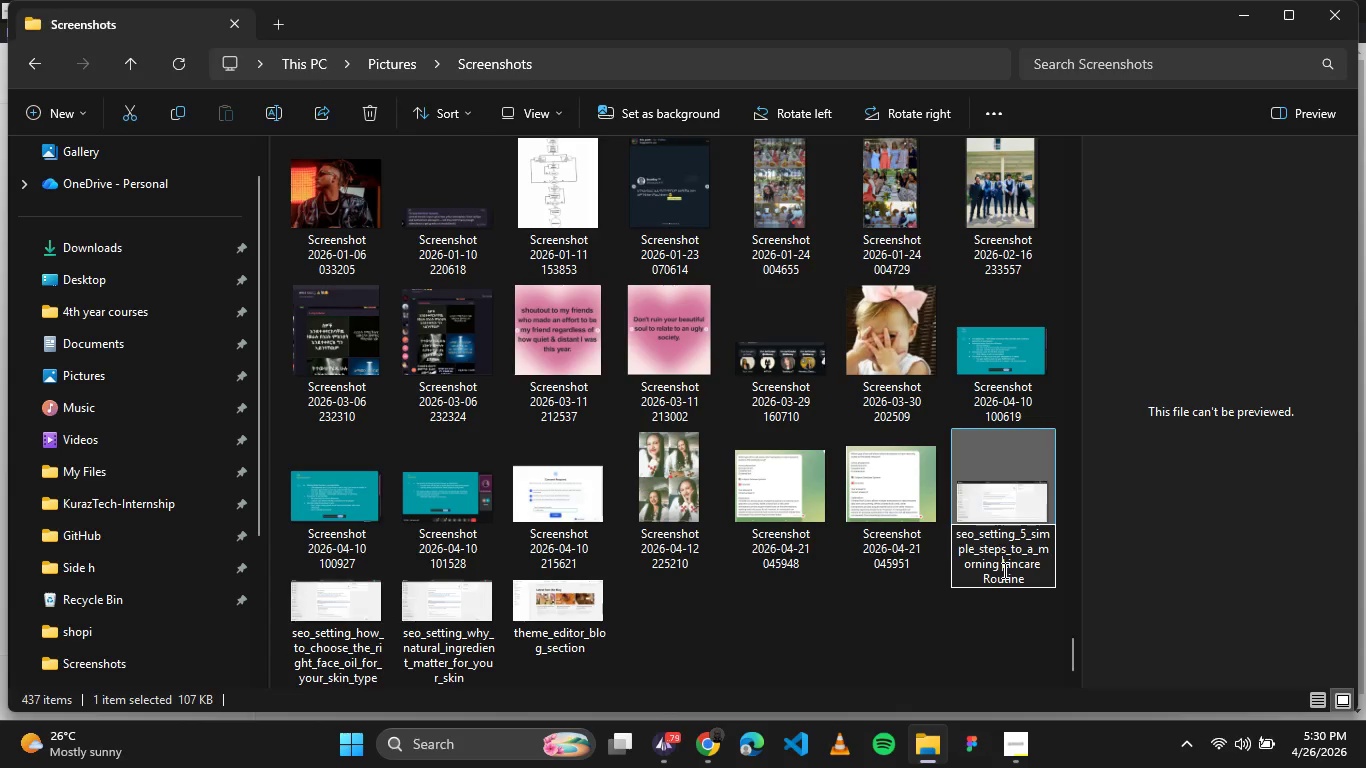 
key(Backspace)
 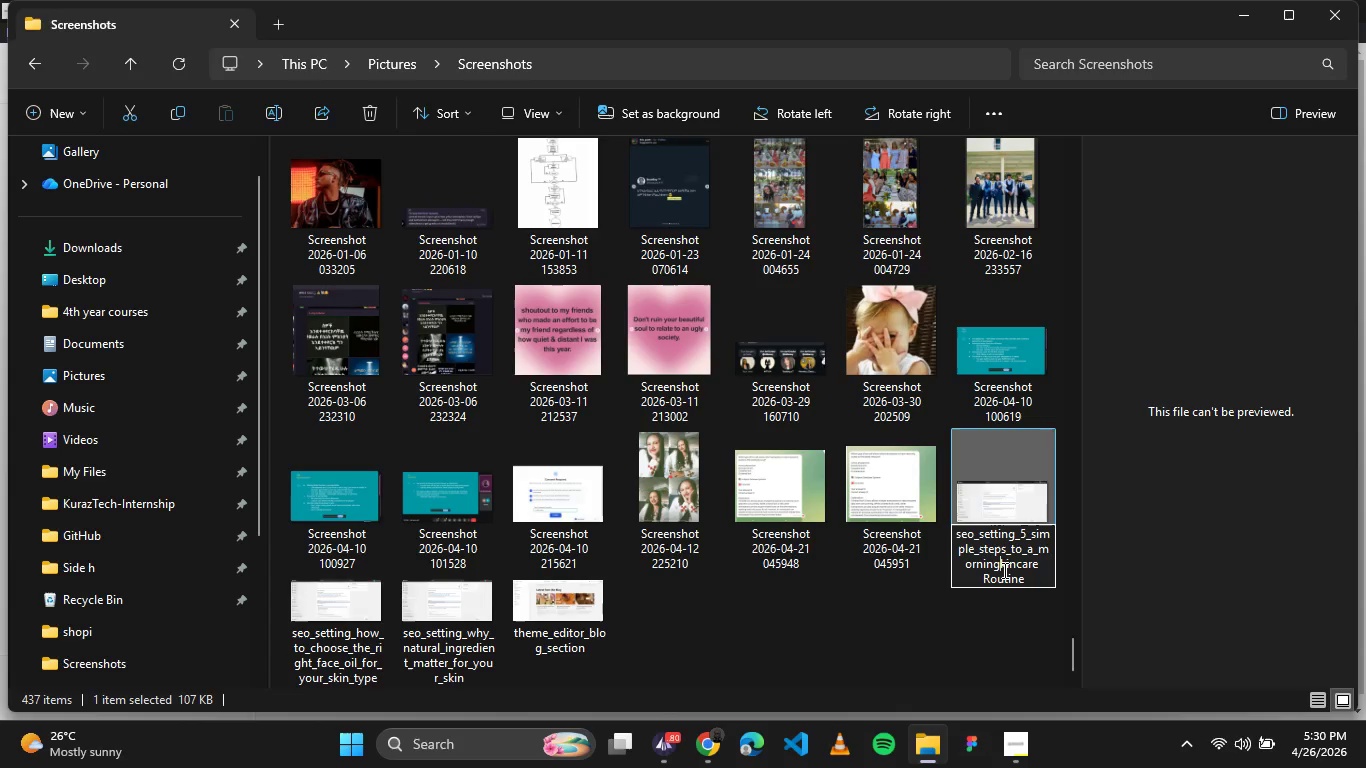 
key(Shift+Minus)
 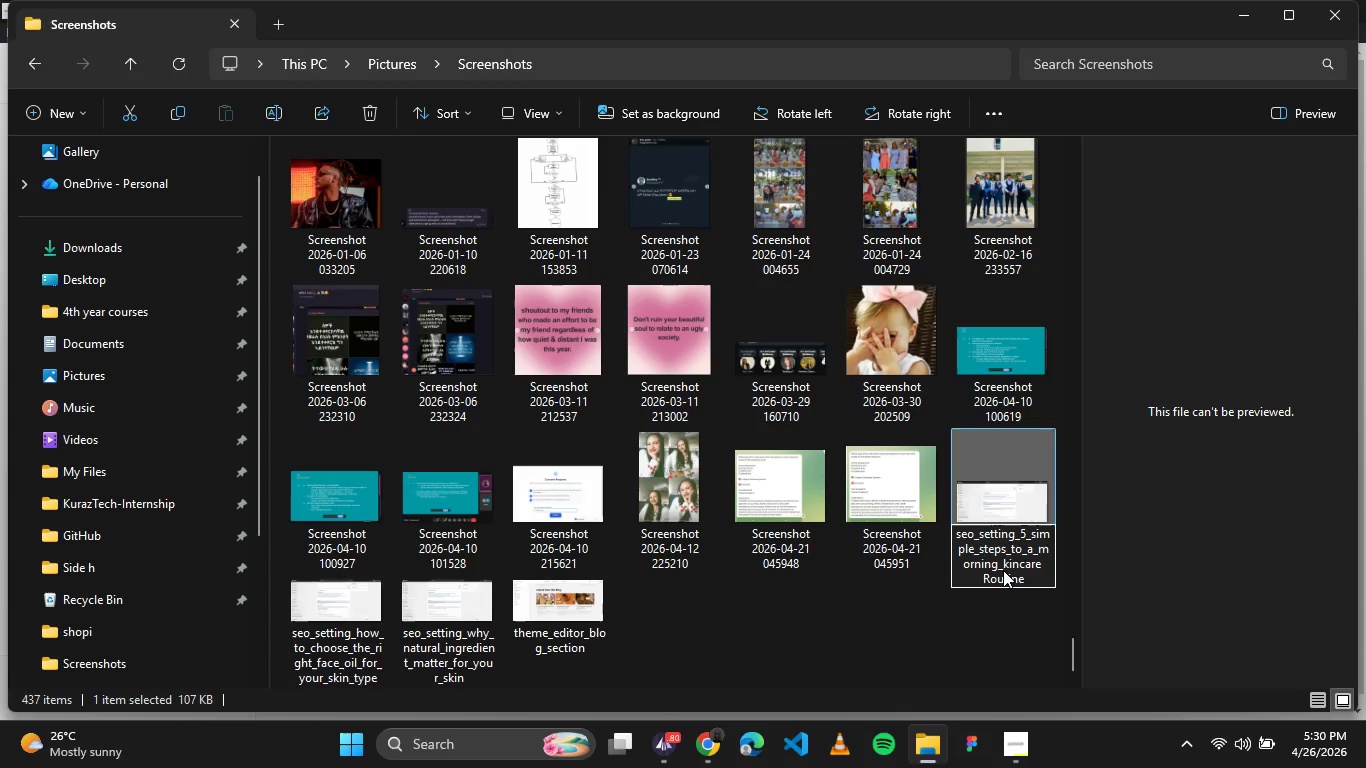 
key(S)
 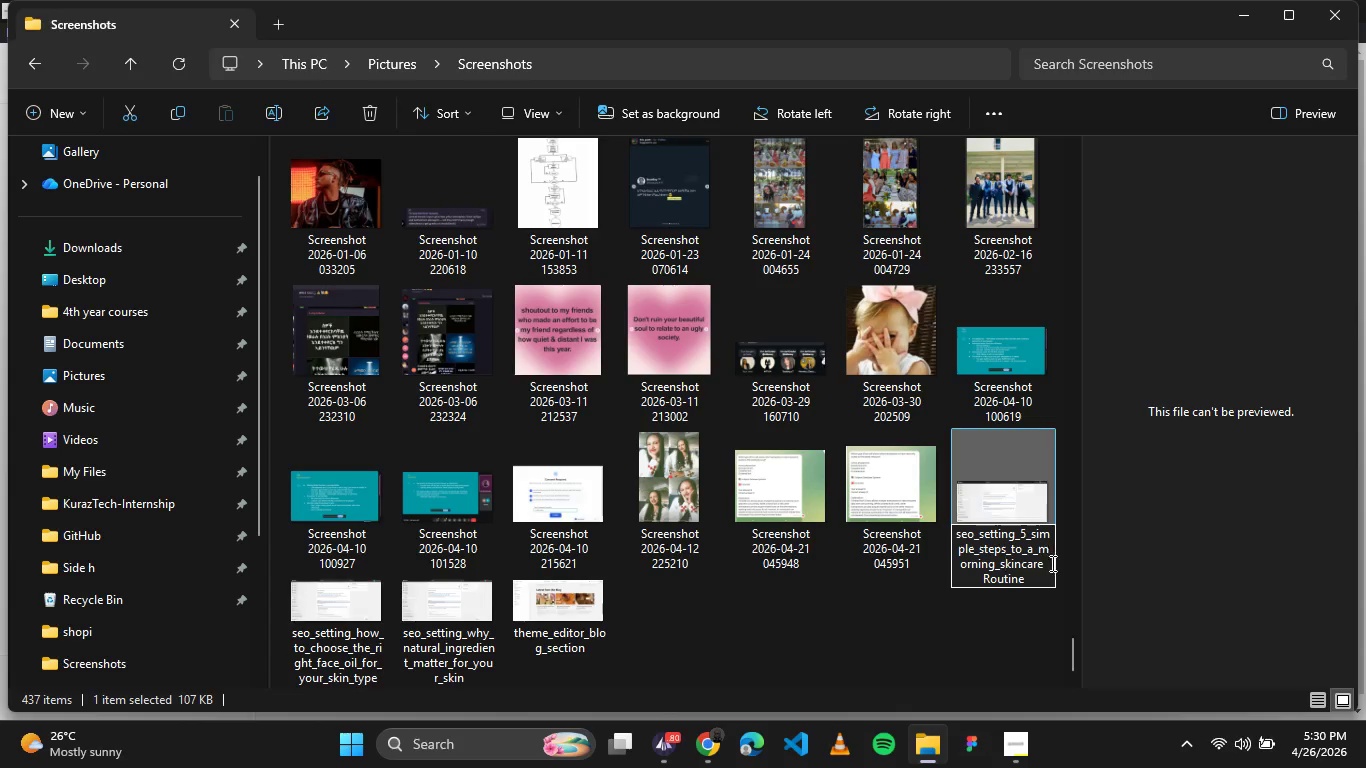 
left_click([988, 578])
 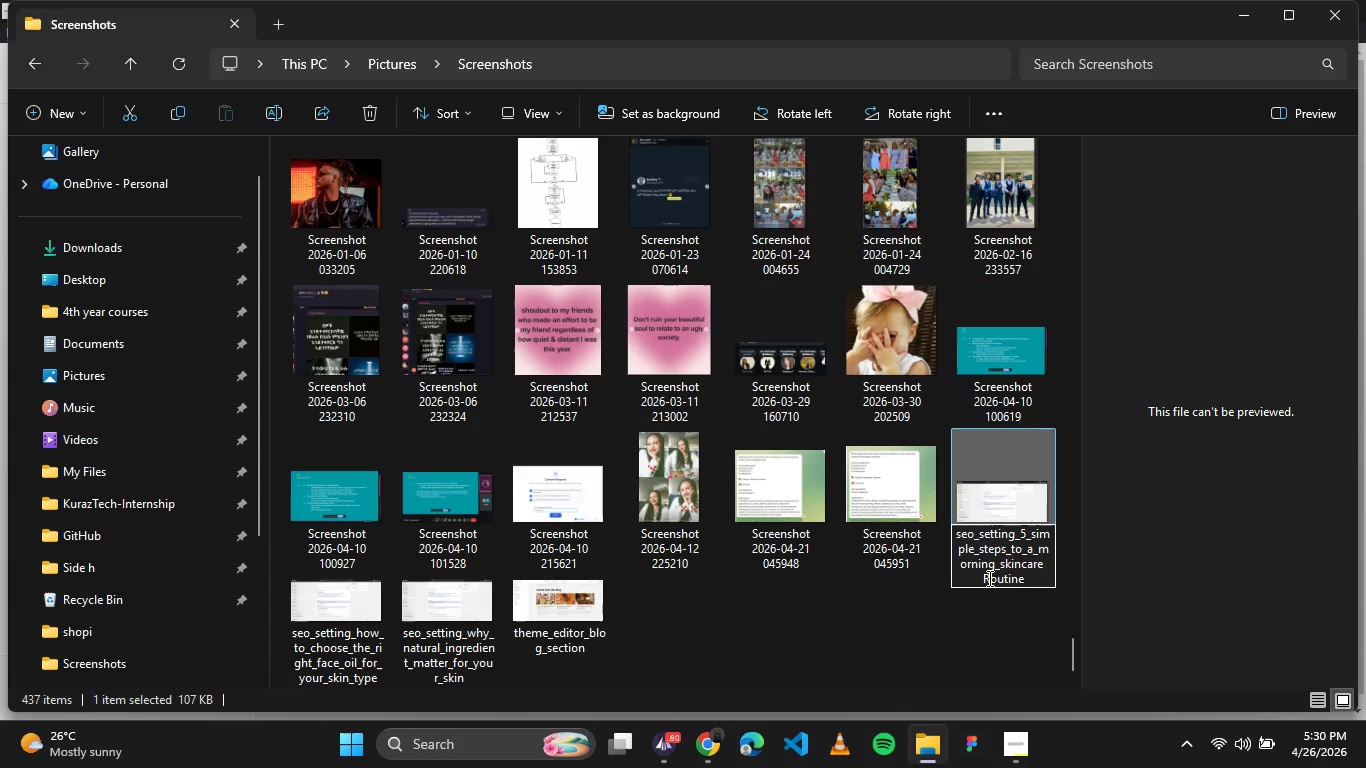 
key(Backspace)
 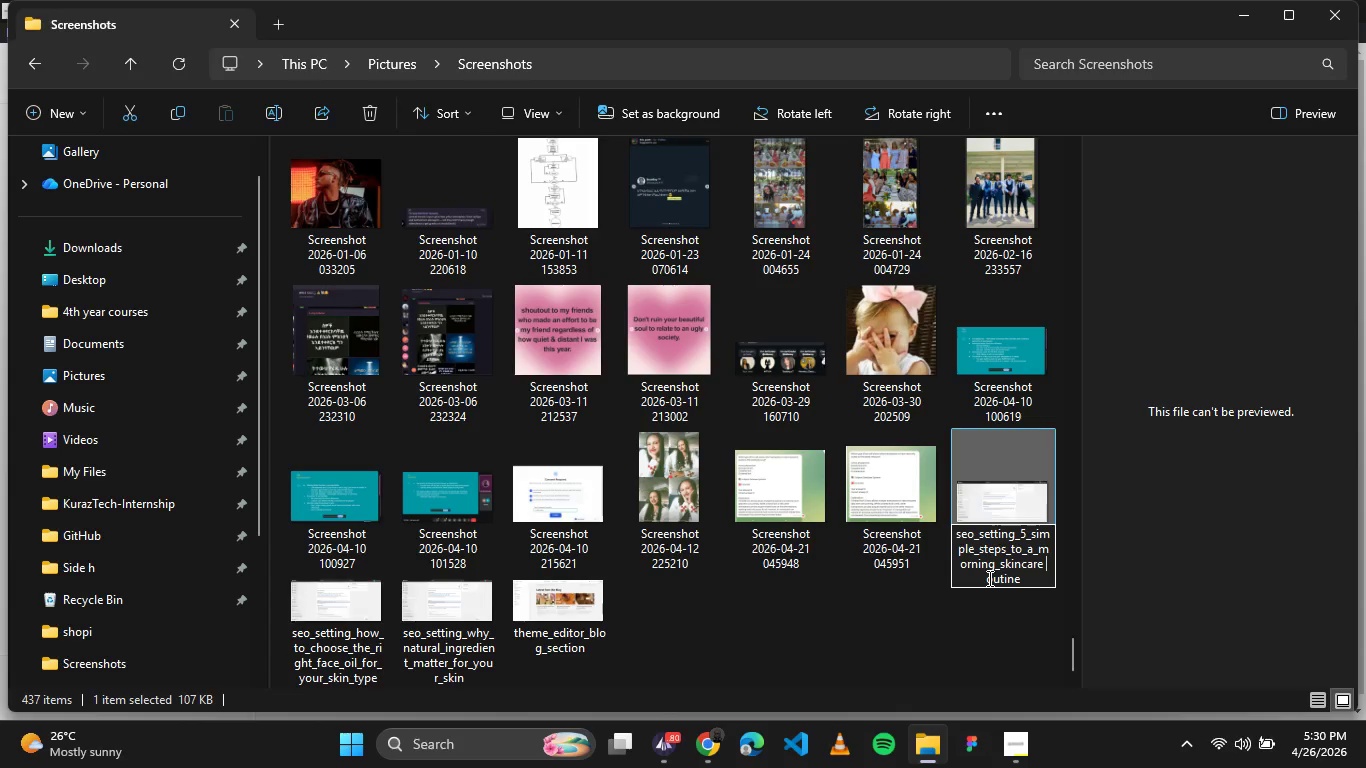 
key(Backspace)
 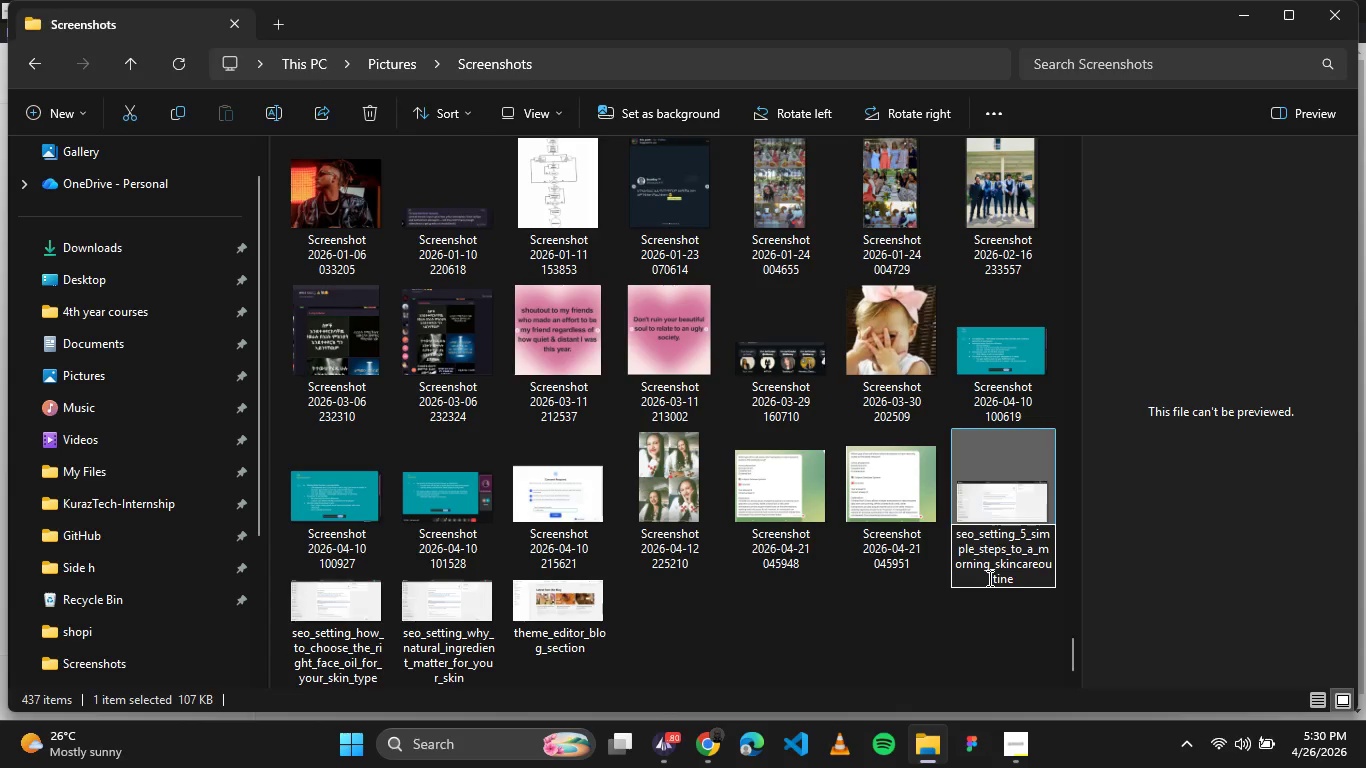 
key(Shift+Minus)
 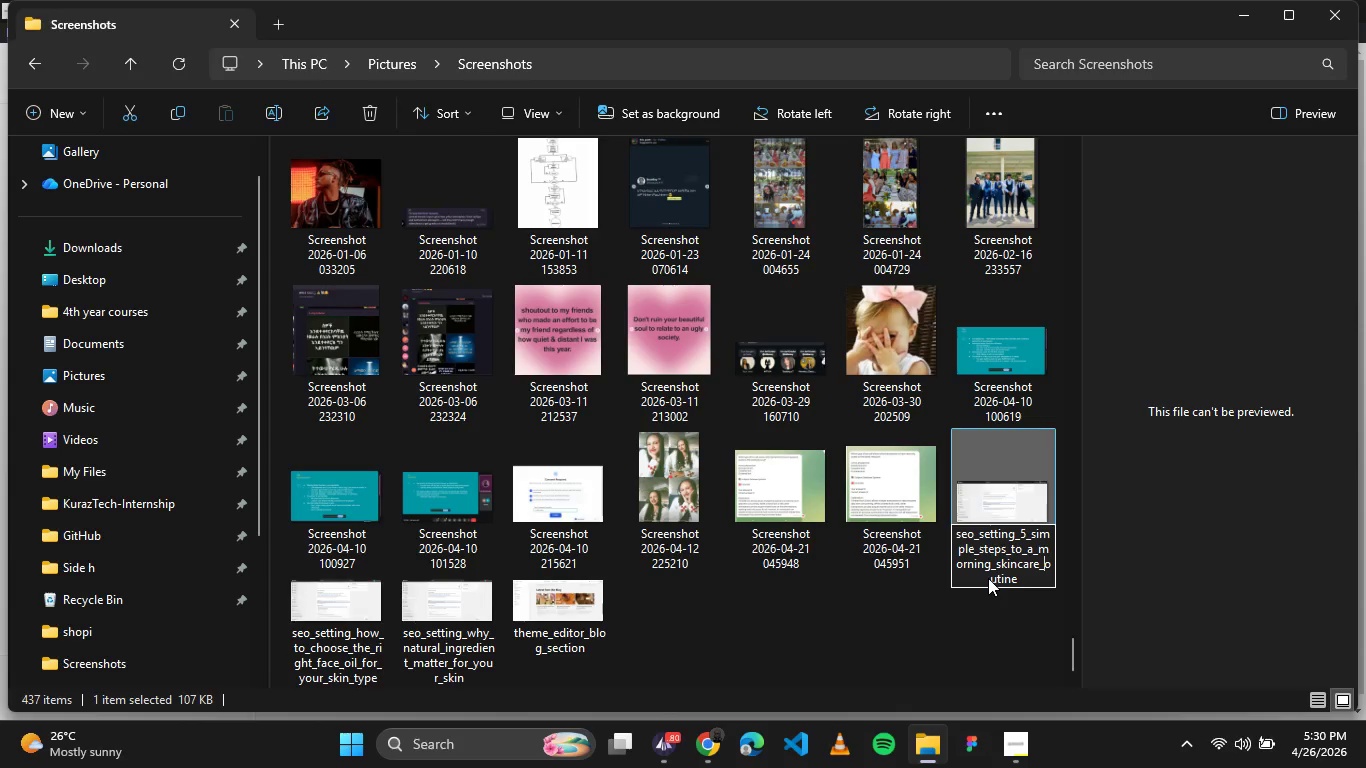 
key(R)
 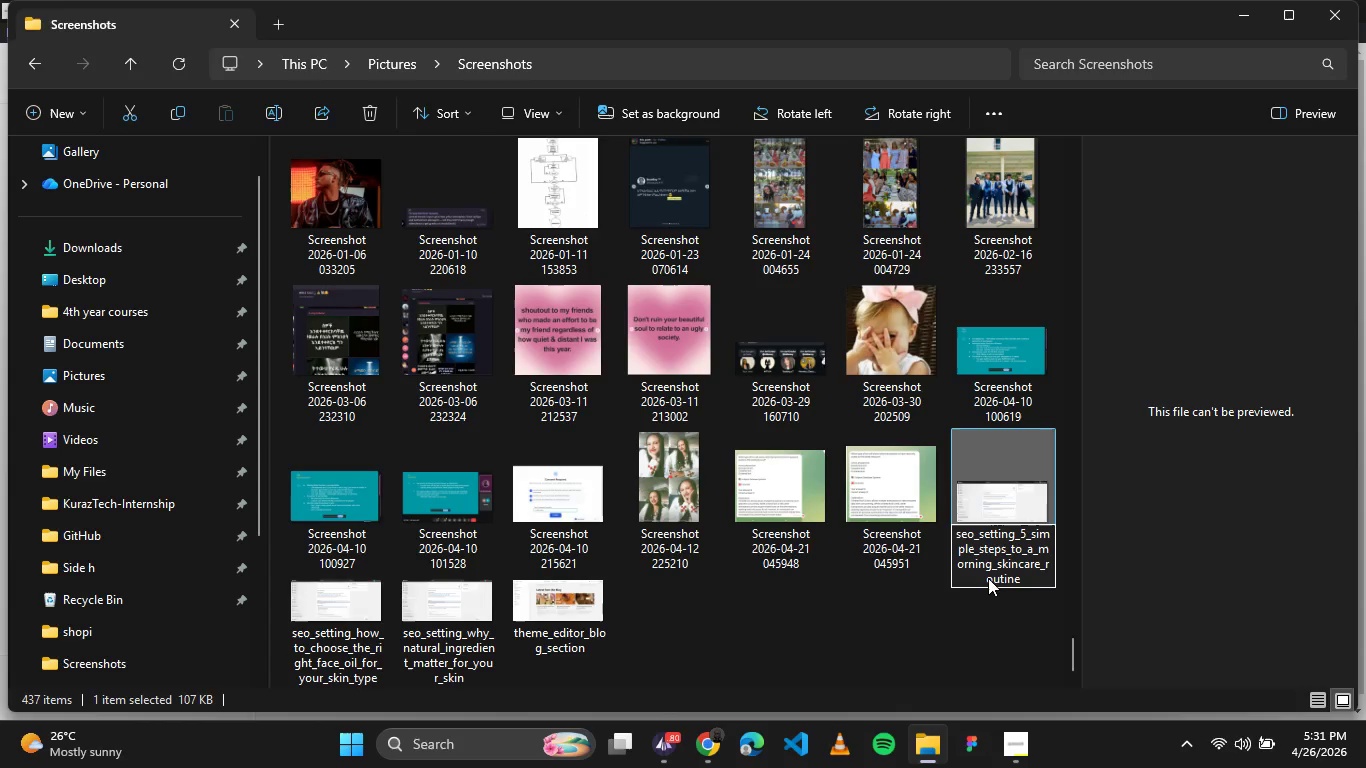 
left_click([942, 615])
 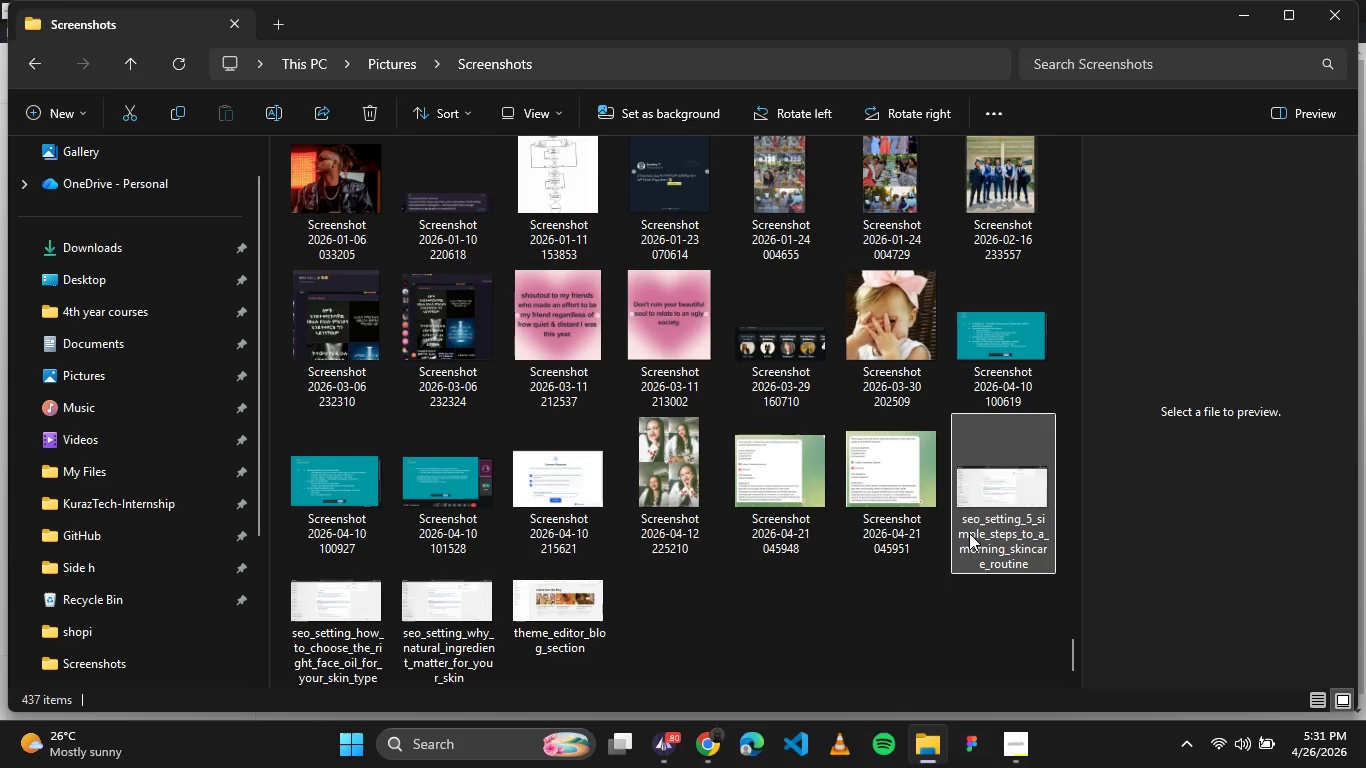 
double_click([1010, 475])
 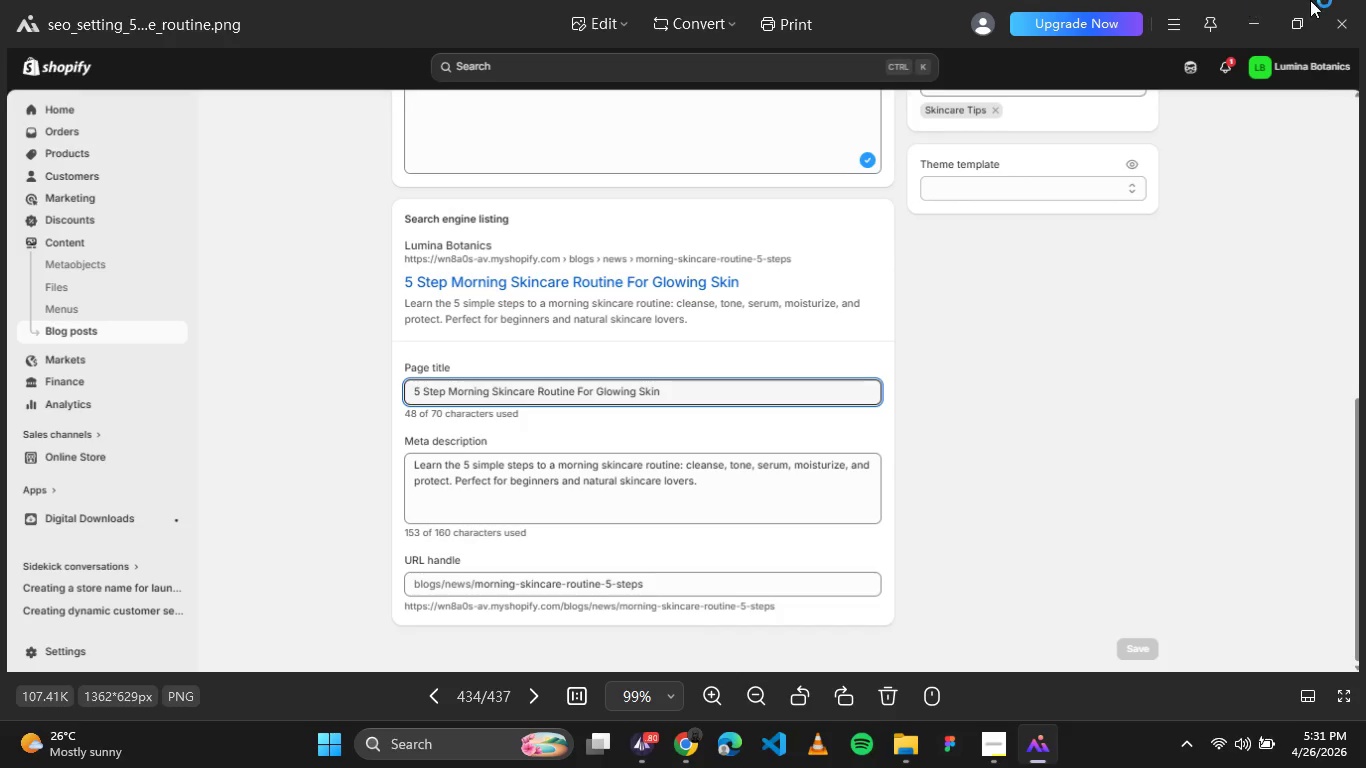 
left_click([1337, 22])
 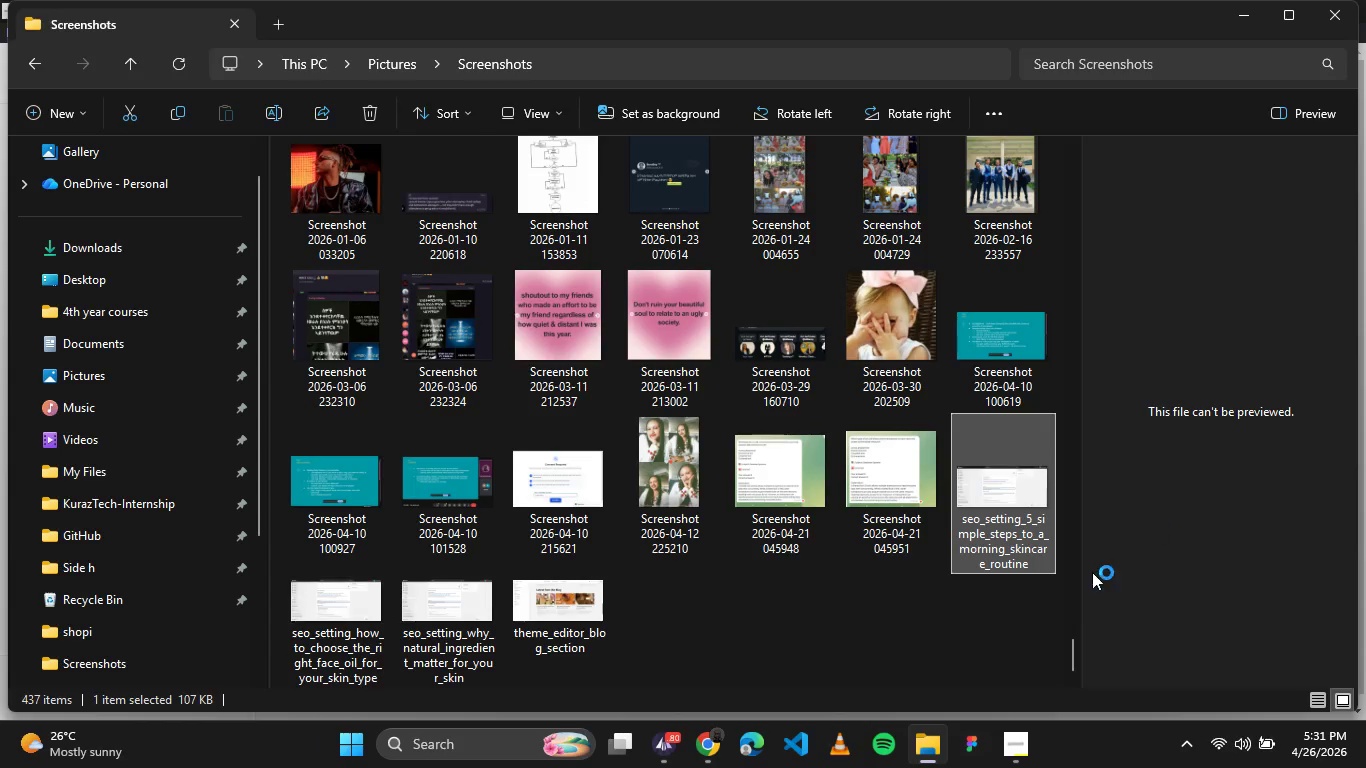 
left_click([947, 599])
 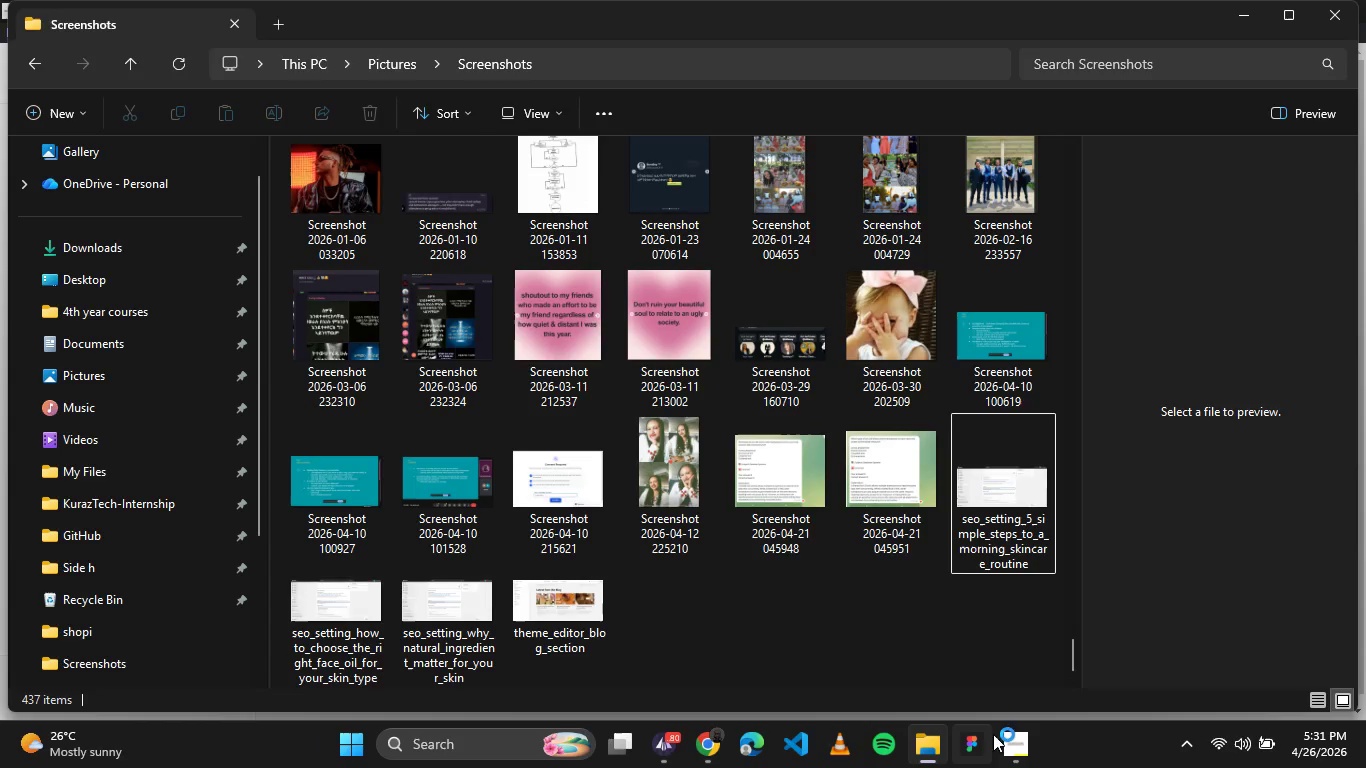 
left_click([997, 752])